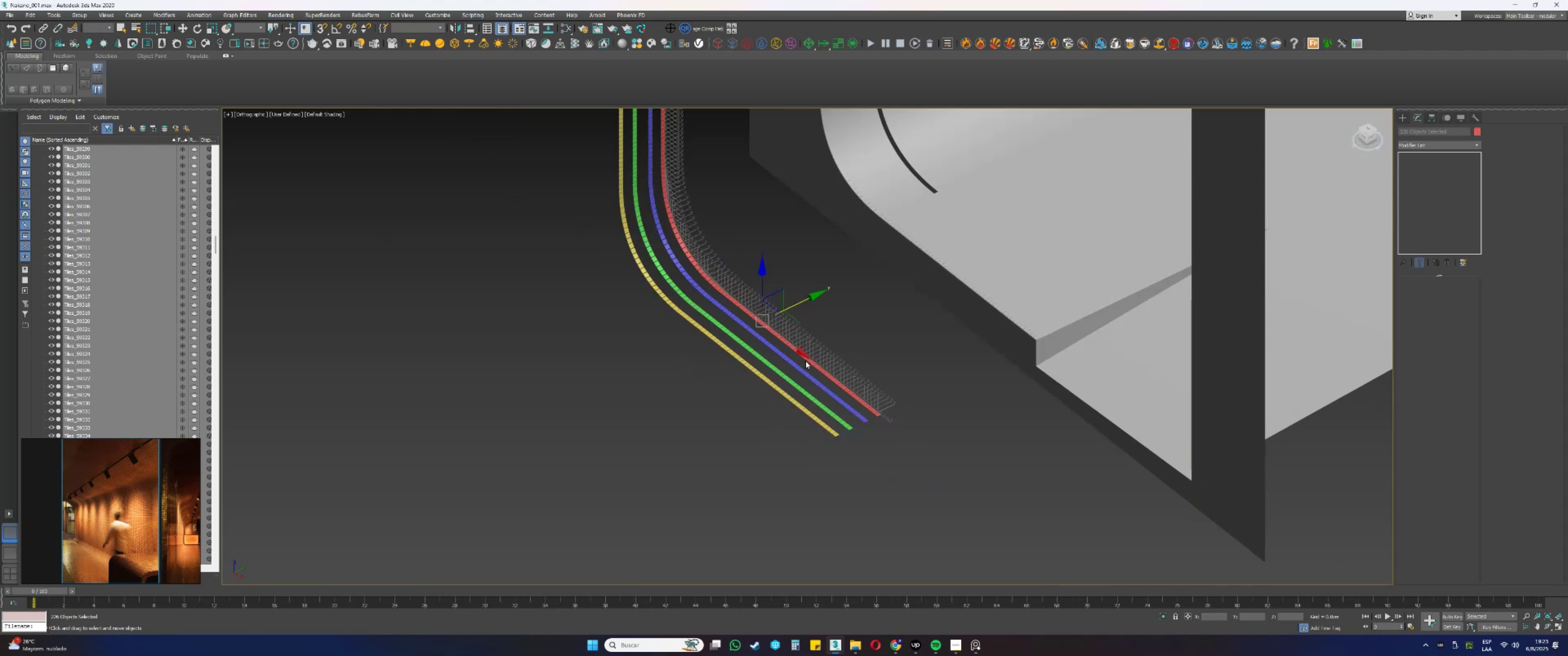 
hold_key(key=AltLeft, duration=0.44)
 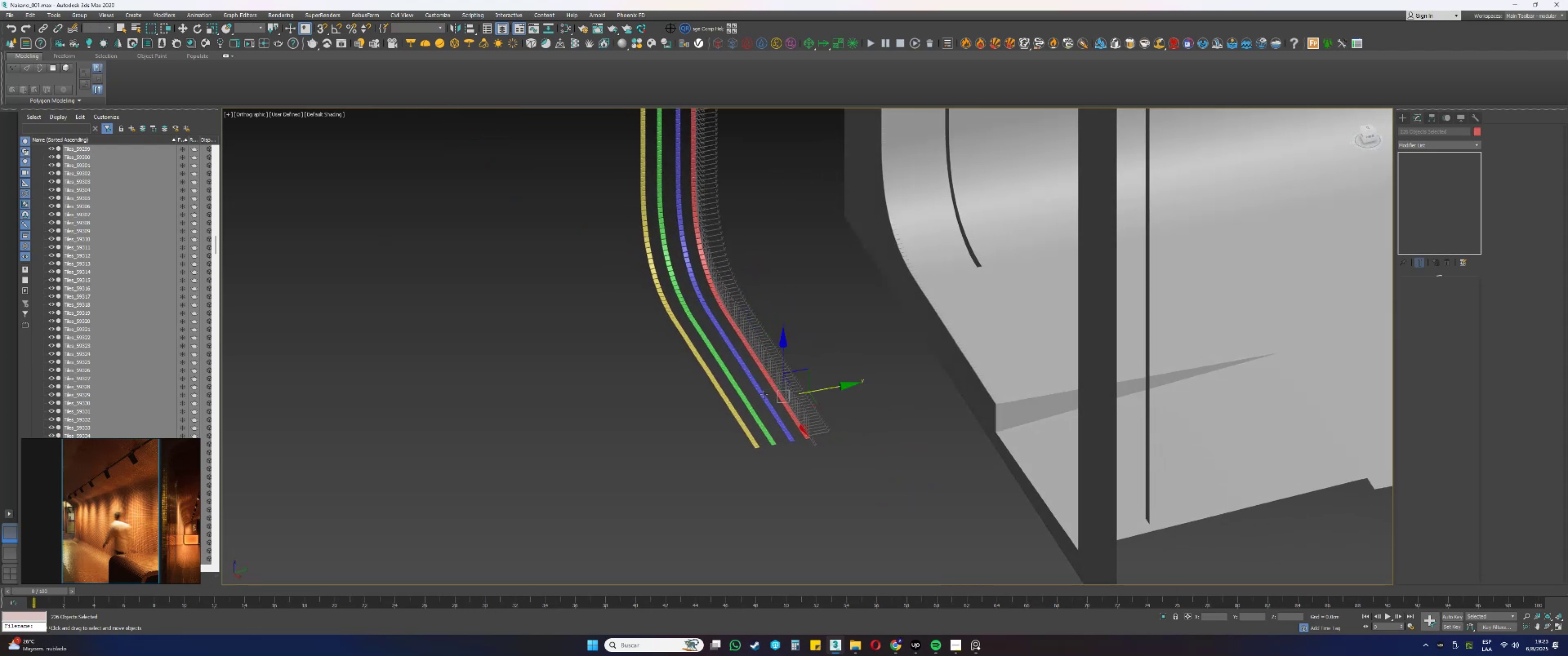 
scroll: coordinate [764, 394], scroll_direction: down, amount: 2.0
 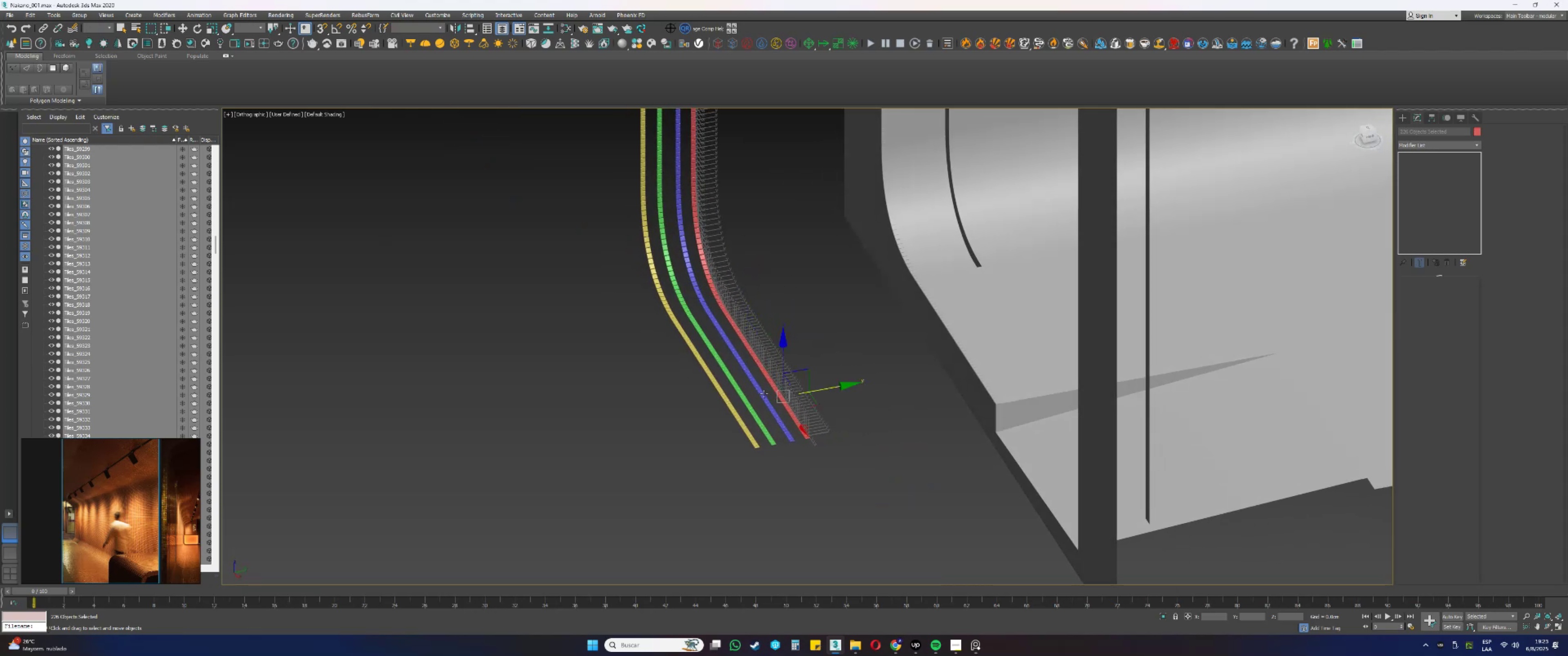 
hold_key(key=AltLeft, duration=1.54)
 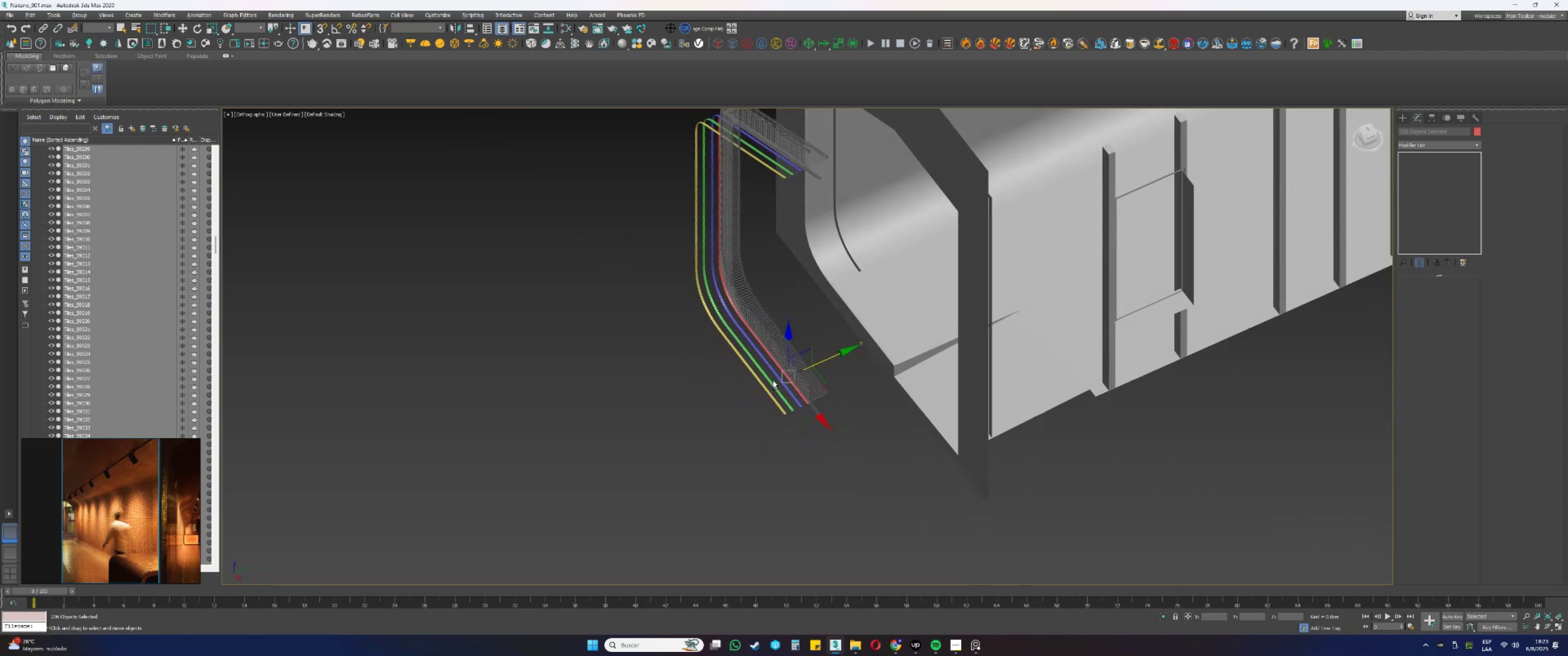 
key(Alt+AltLeft)
 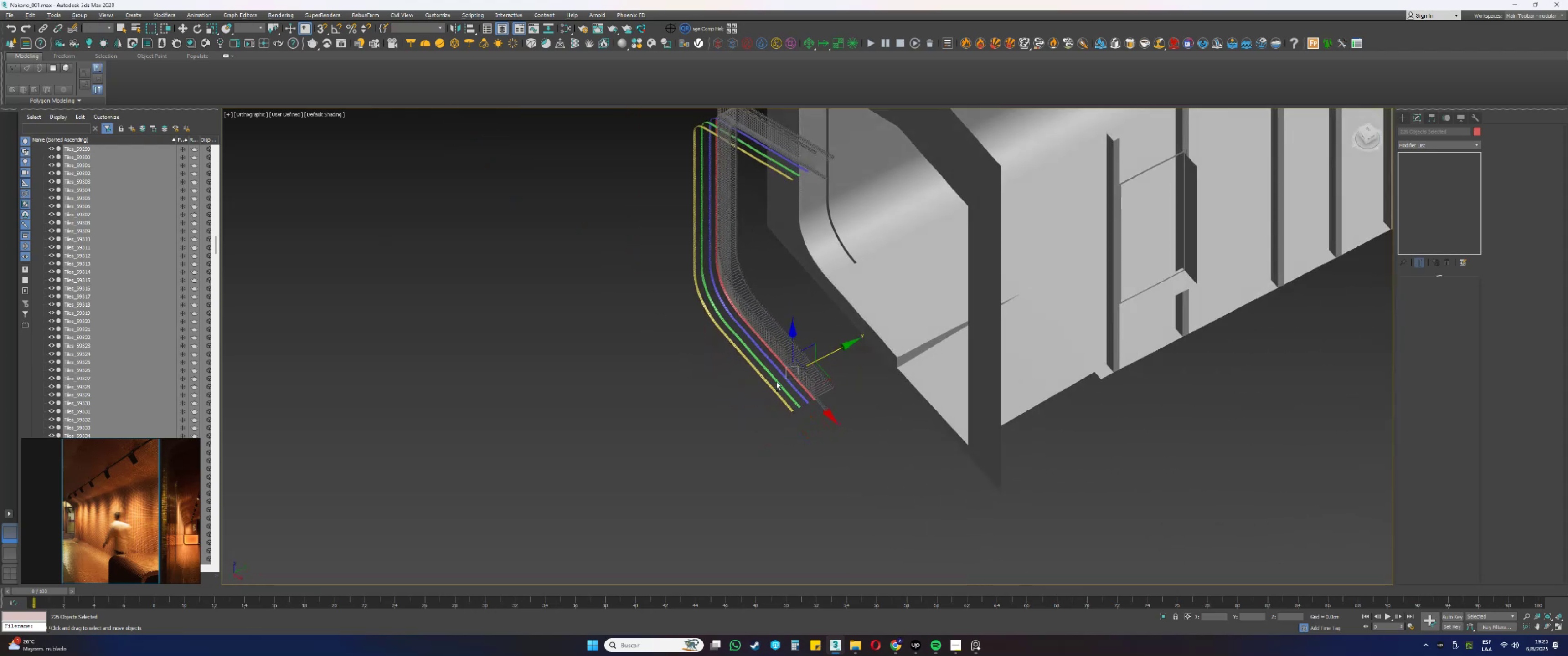 
key(Alt+AltLeft)
 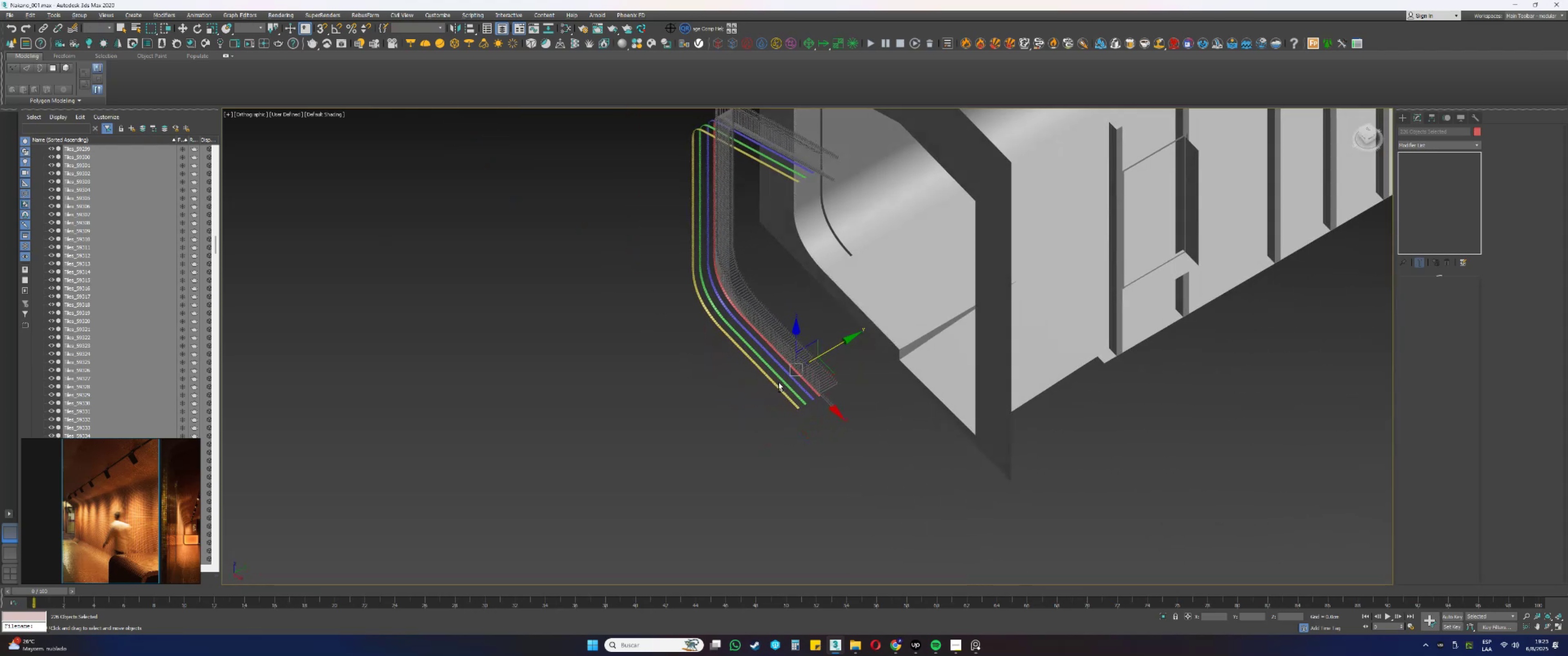 
key(Alt+AltLeft)
 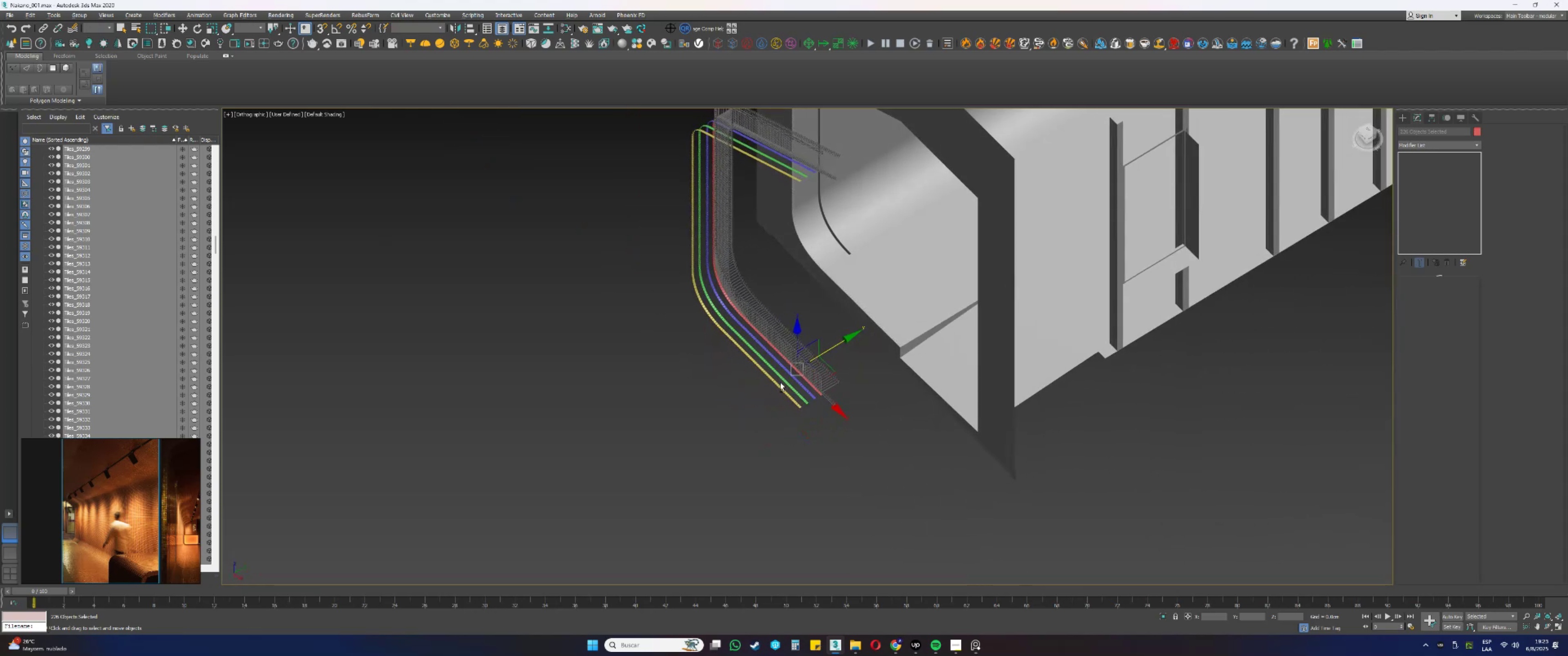 
key(Alt+AltLeft)
 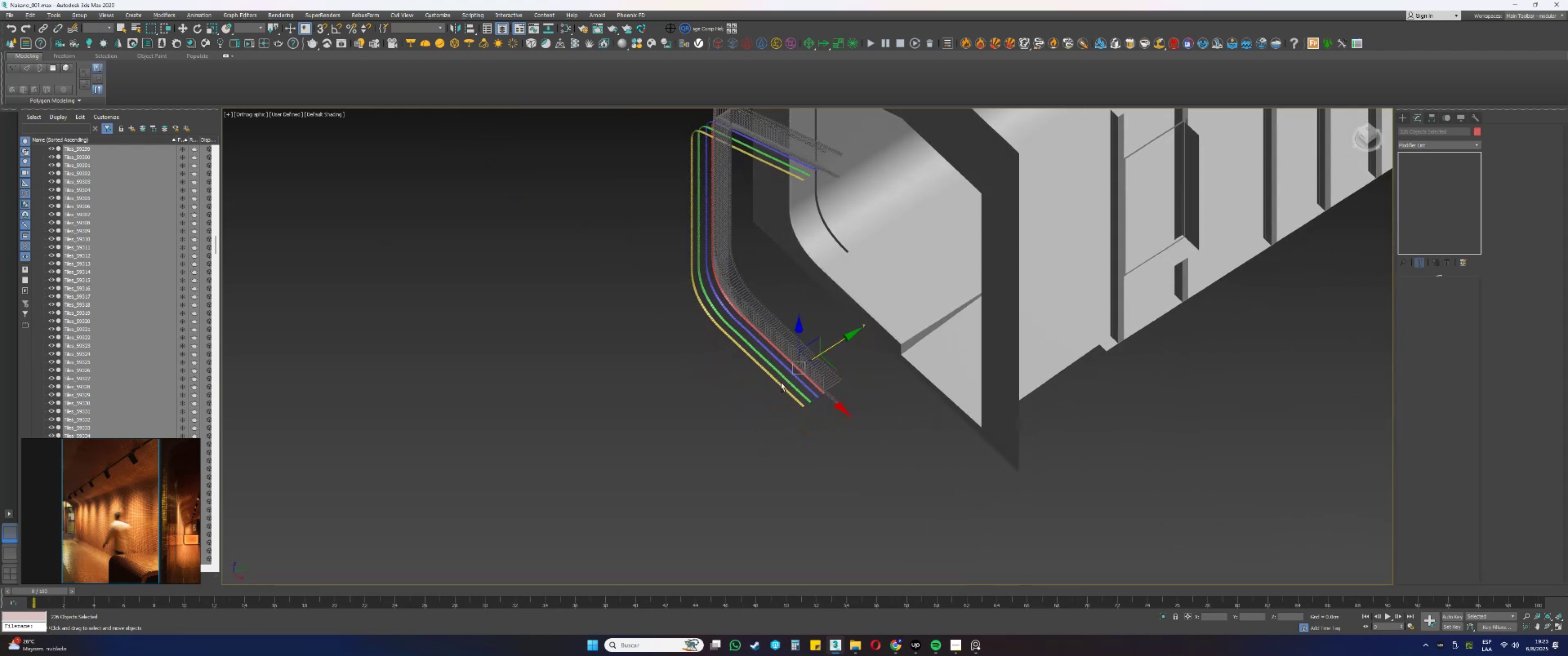 
key(Alt+AltLeft)
 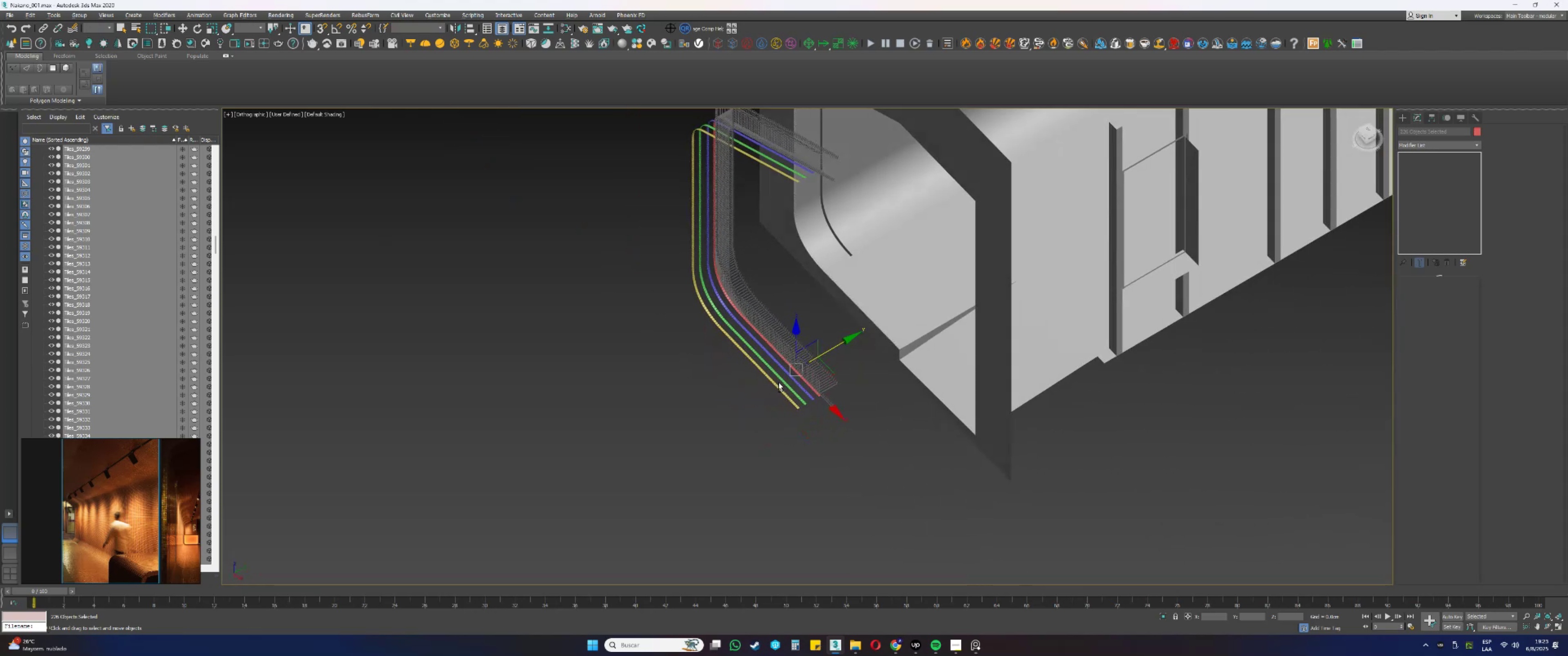 
key(Alt+AltLeft)
 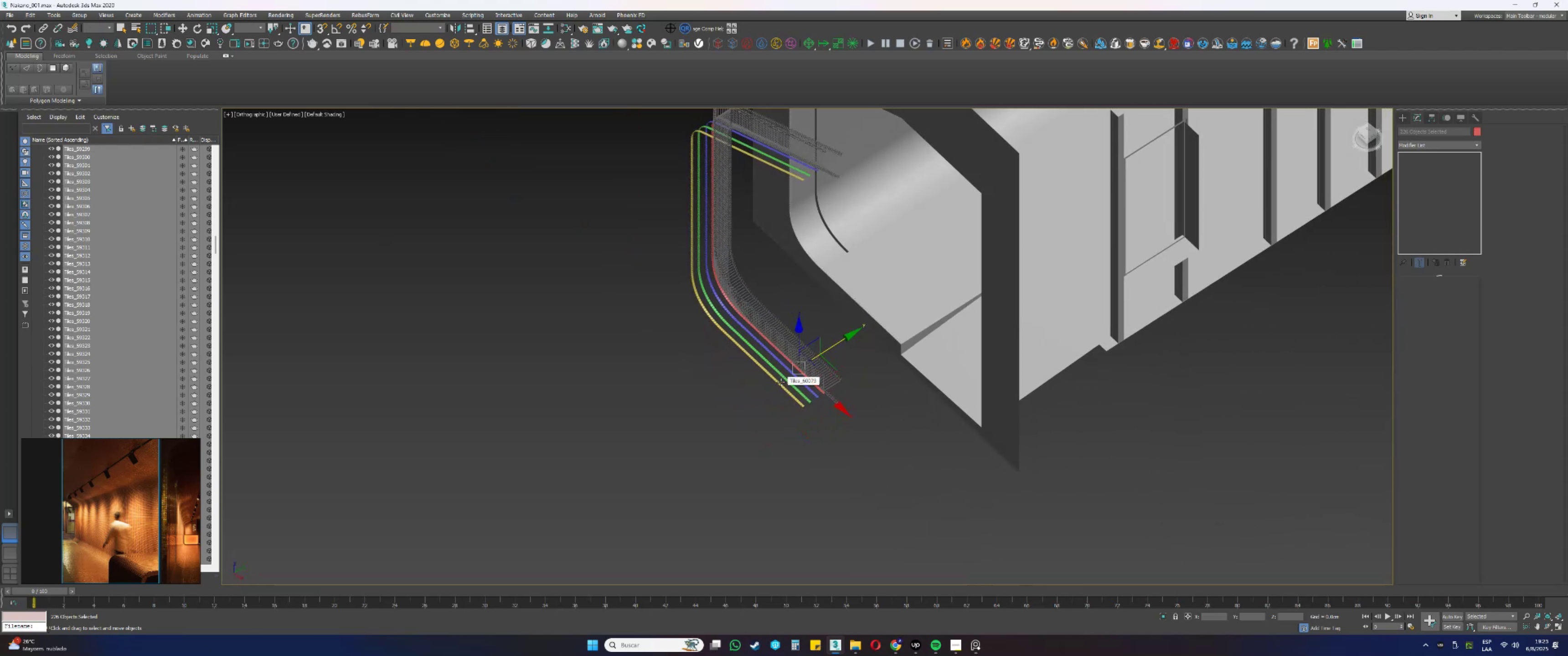 
scroll: coordinate [818, 401], scroll_direction: up, amount: 5.0
 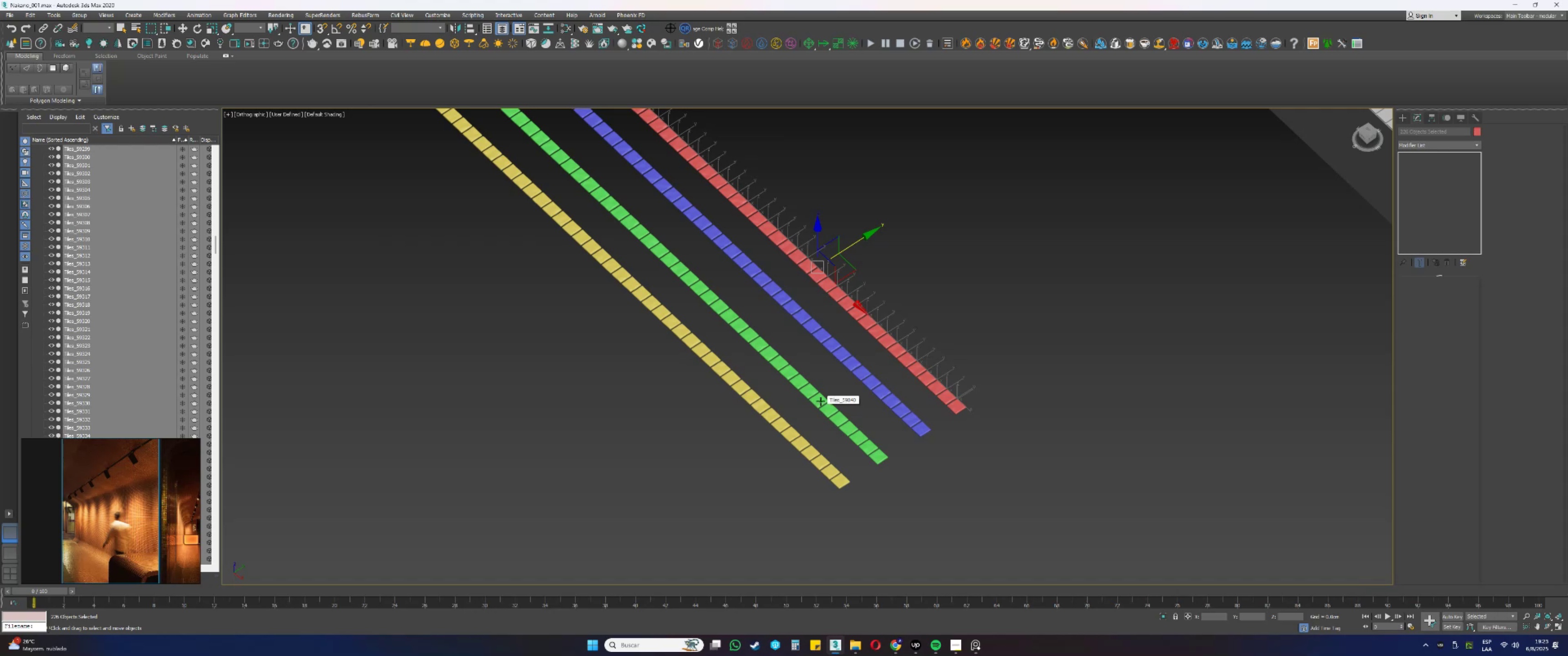 
wait(6.92)
 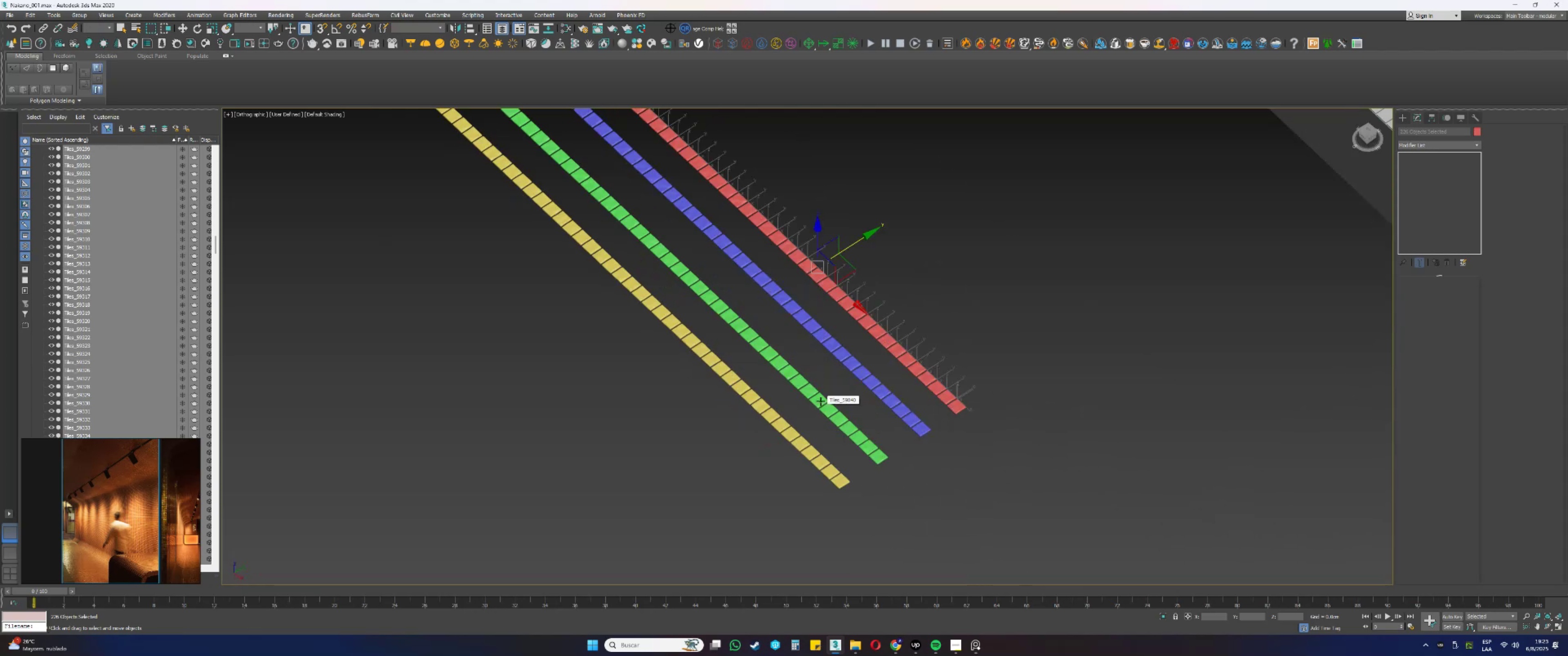 
type(tz)
 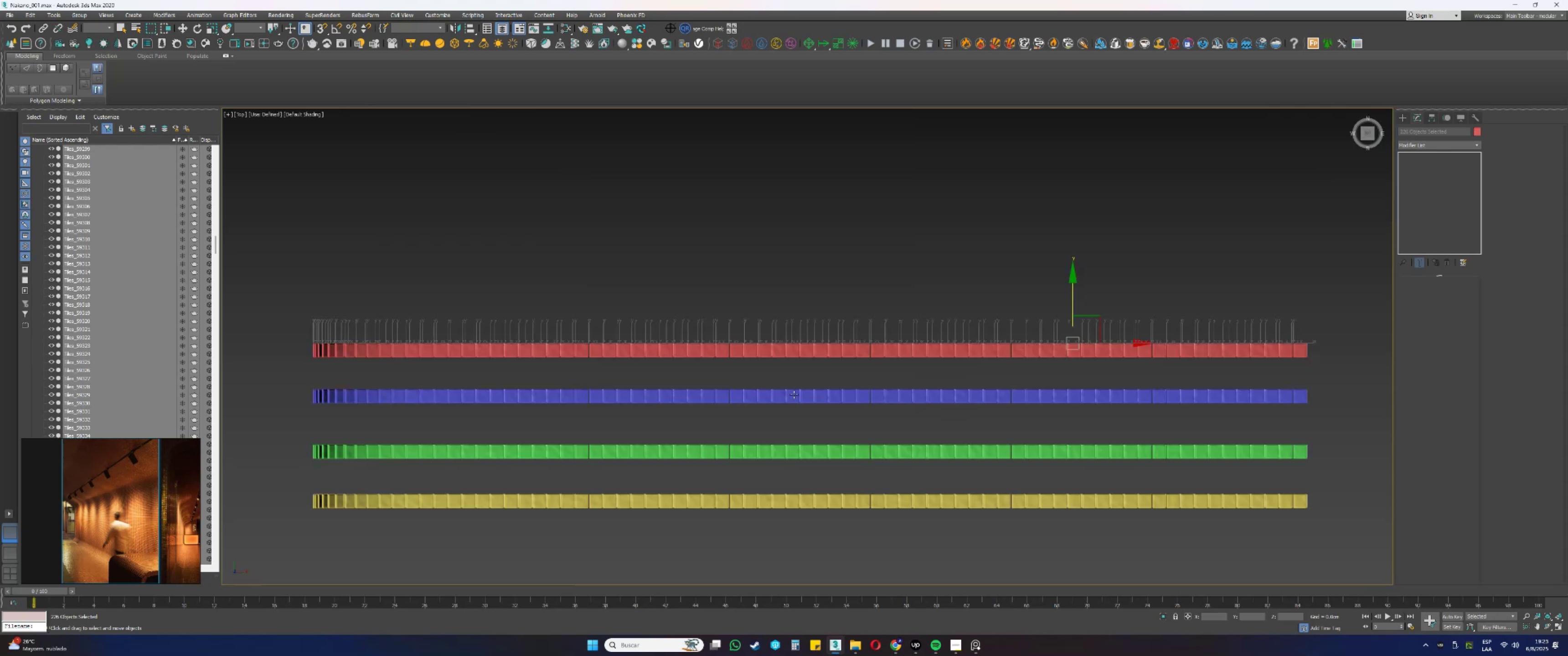 
scroll: coordinate [844, 352], scroll_direction: down, amount: 2.0
 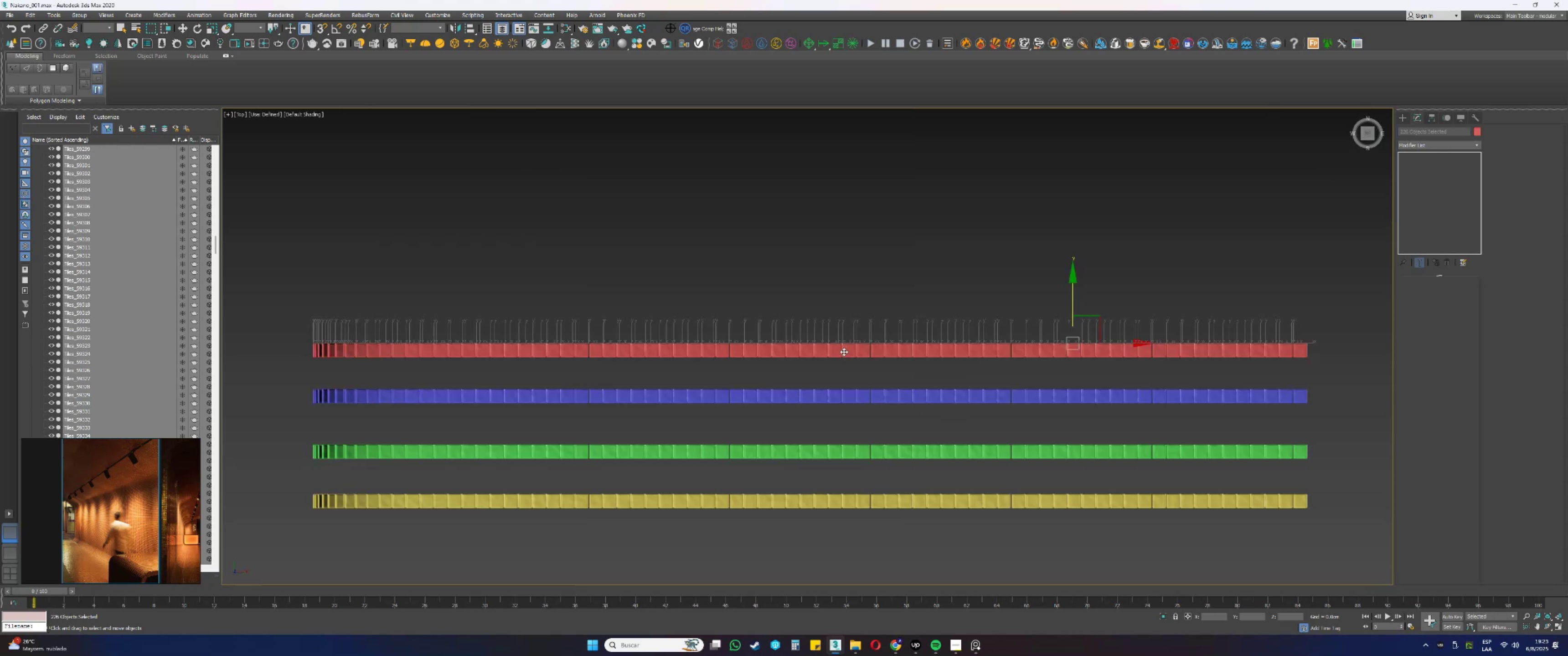 
key(Alt+AltLeft)
 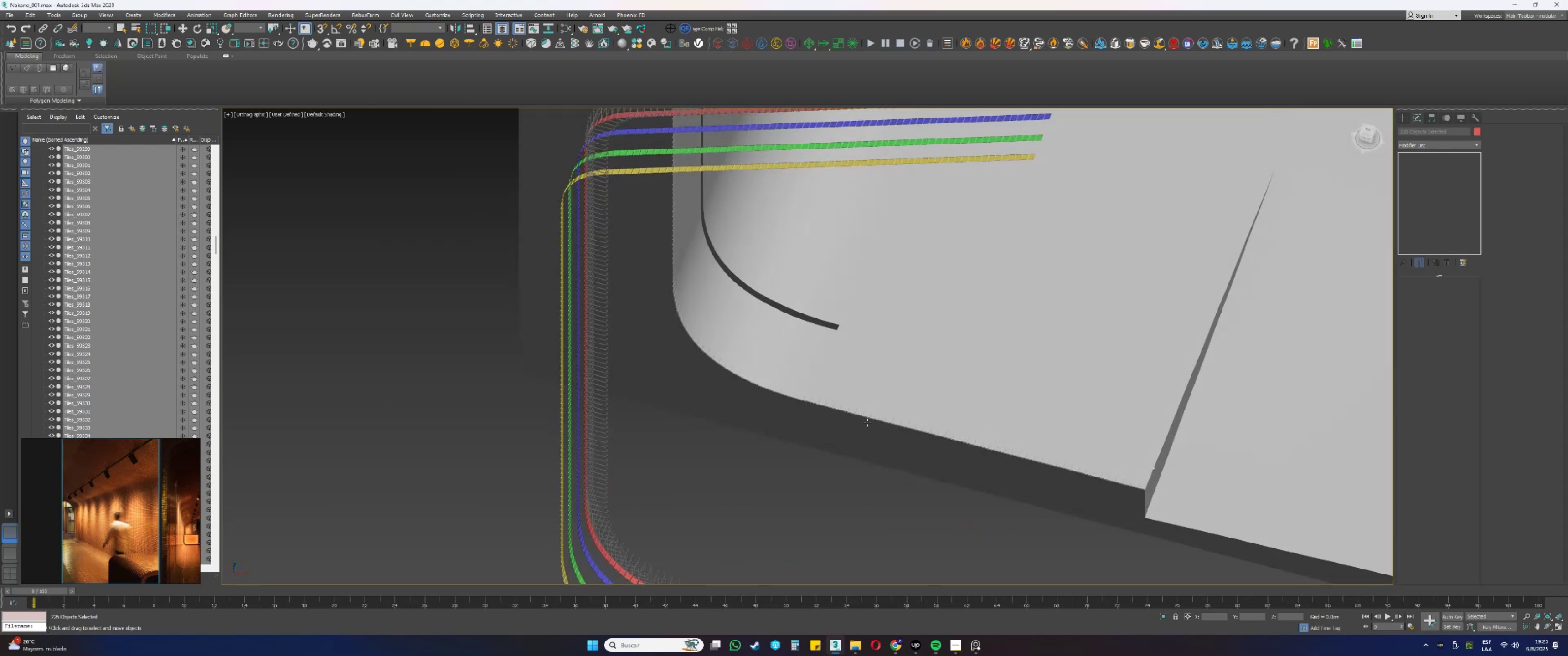 
scroll: coordinate [834, 359], scroll_direction: down, amount: 1.0
 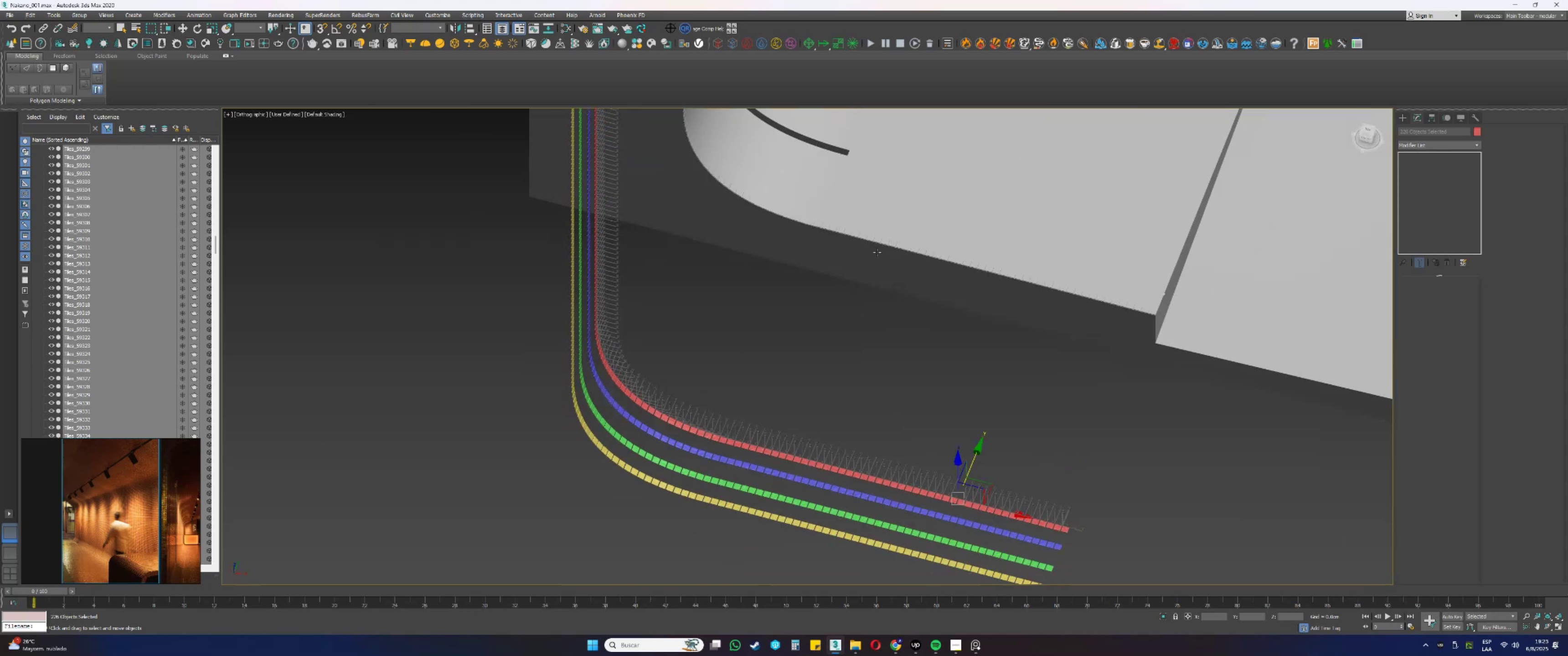 
hold_key(key=AltLeft, duration=0.34)
 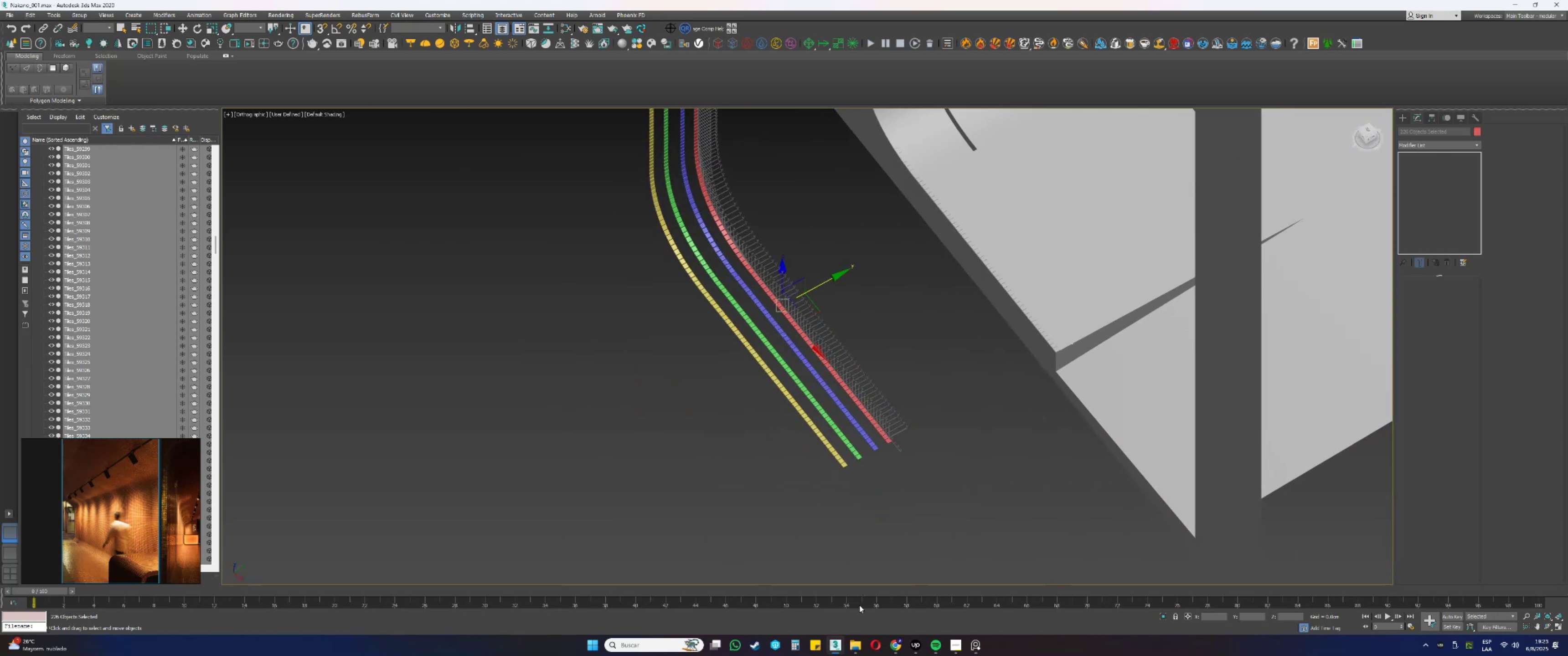 
left_click([849, 648])
 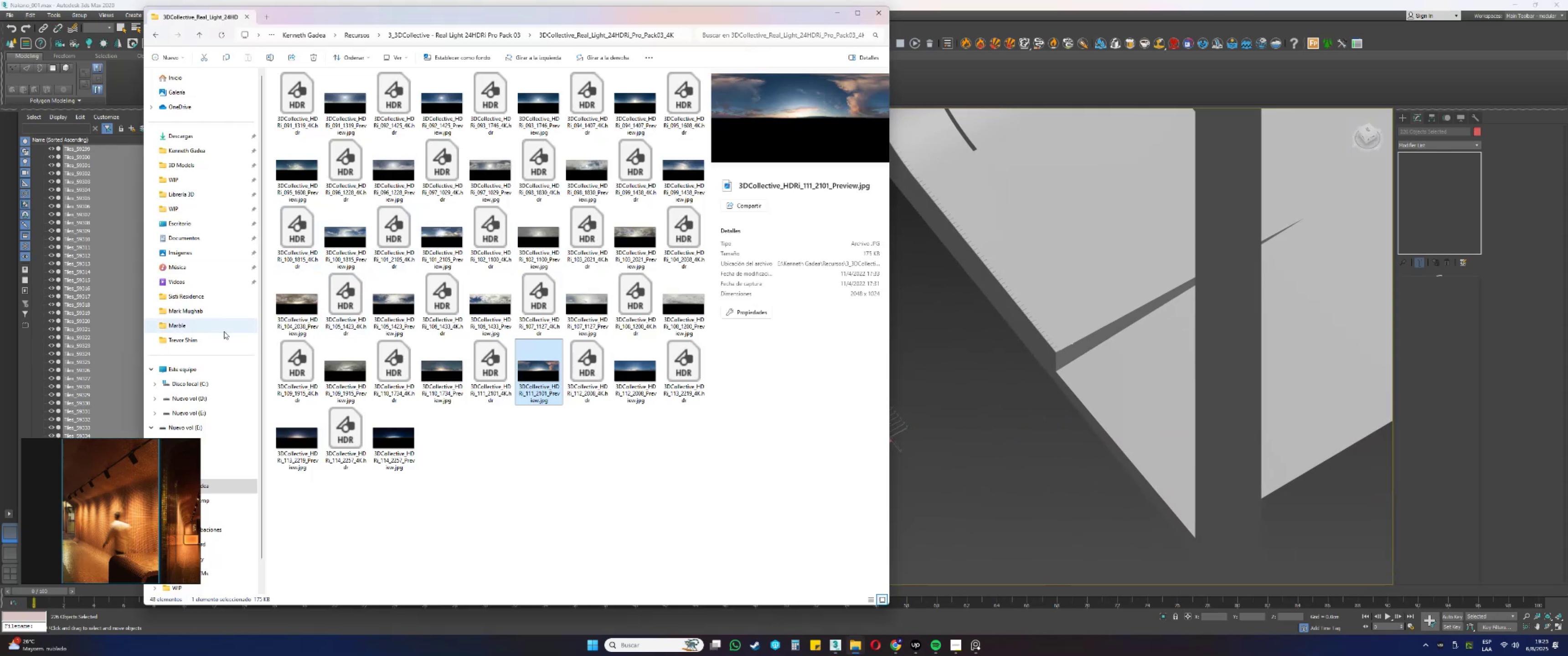 
left_click([197, 343])
 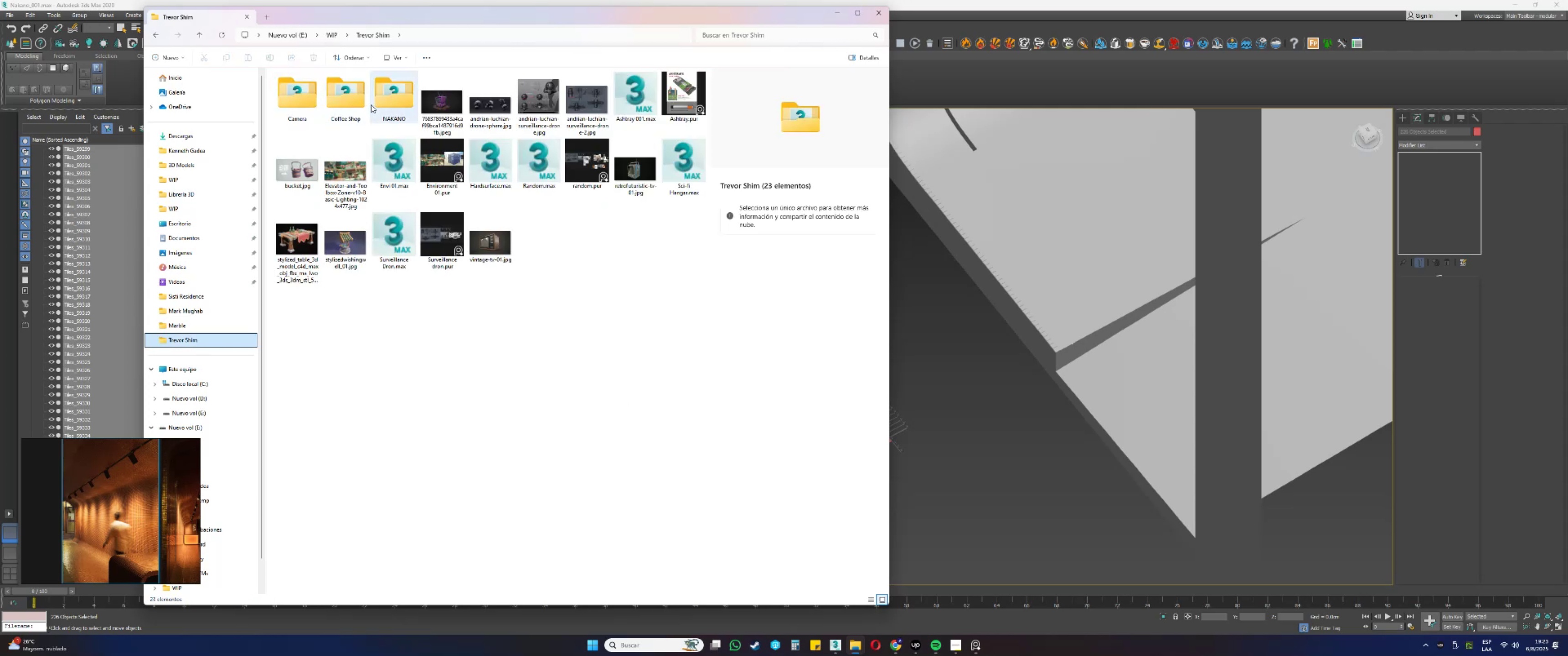 
double_click([383, 105])
 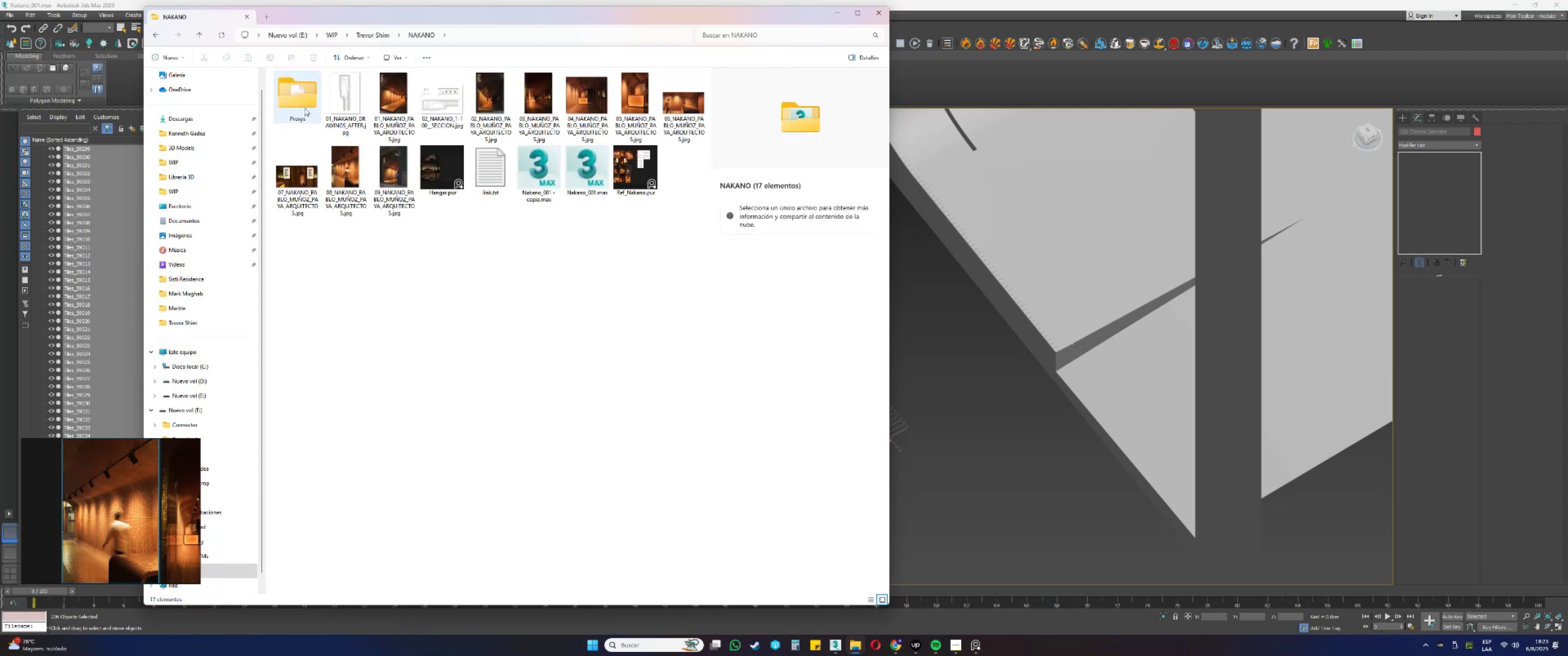 
double_click([298, 106])
 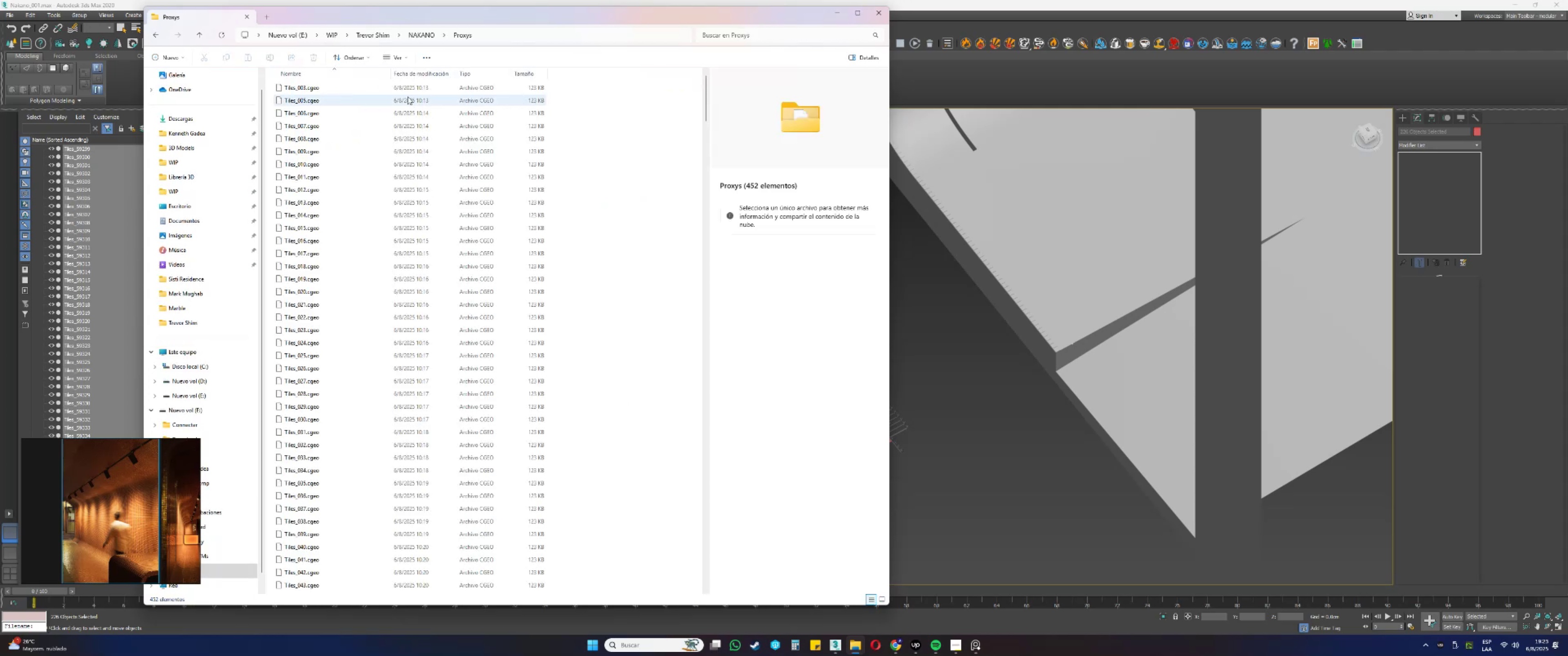 
scroll: coordinate [575, 116], scroll_direction: up, amount: 4.0
 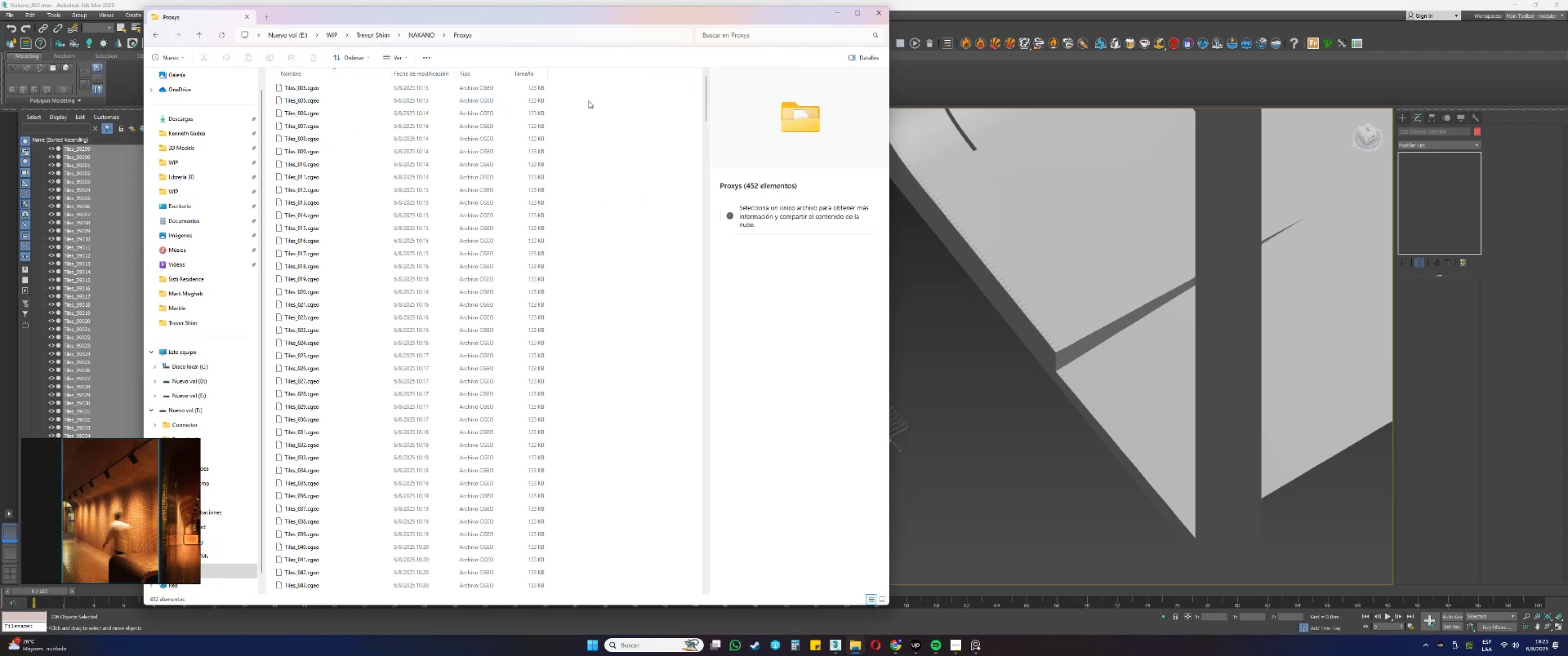 
left_click([588, 101])
 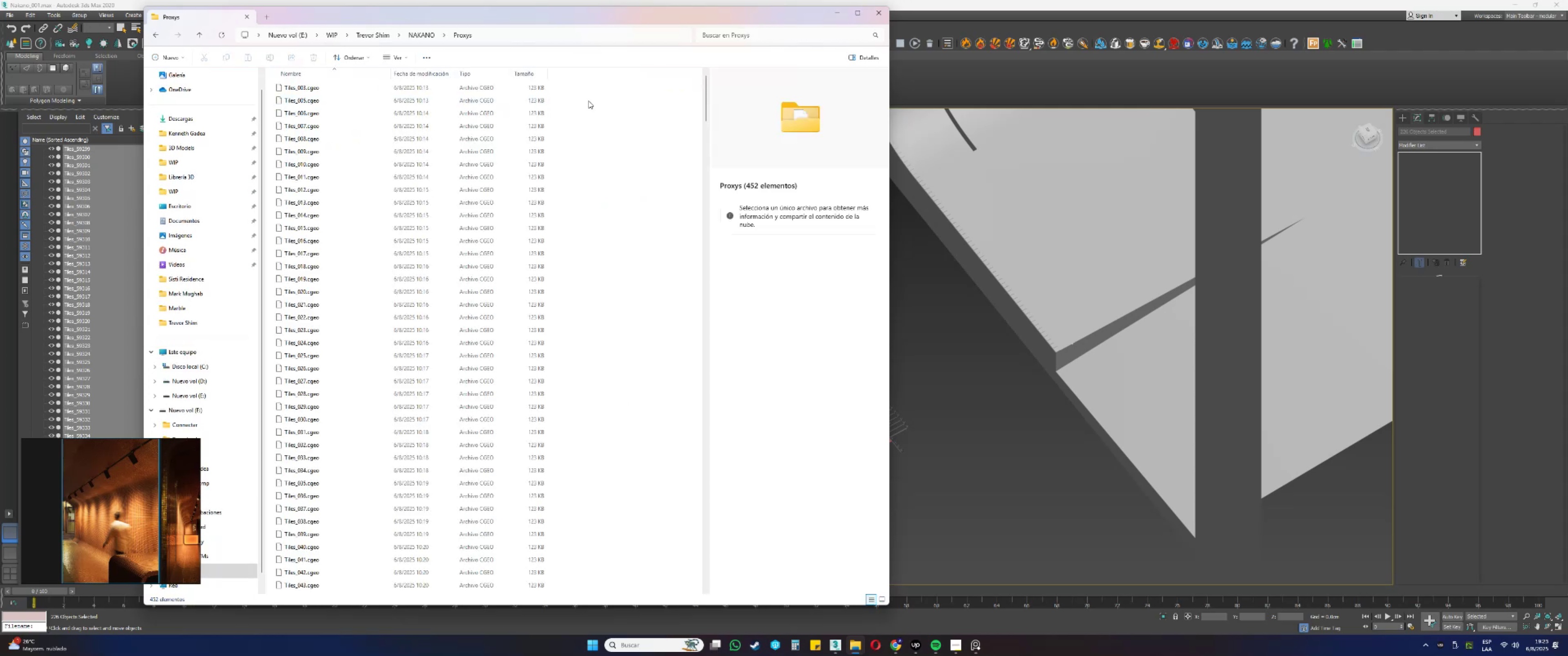 
key(Control+E)
 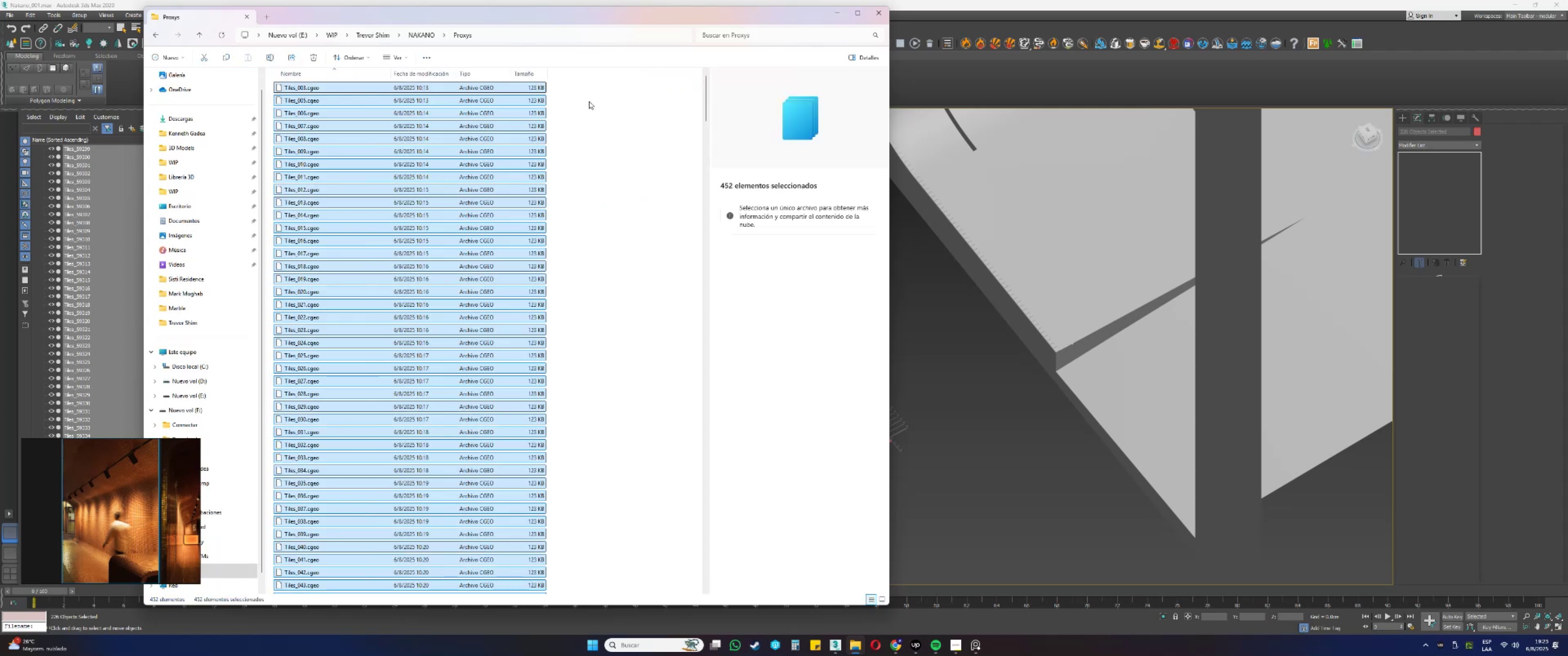 
key(Delete)
 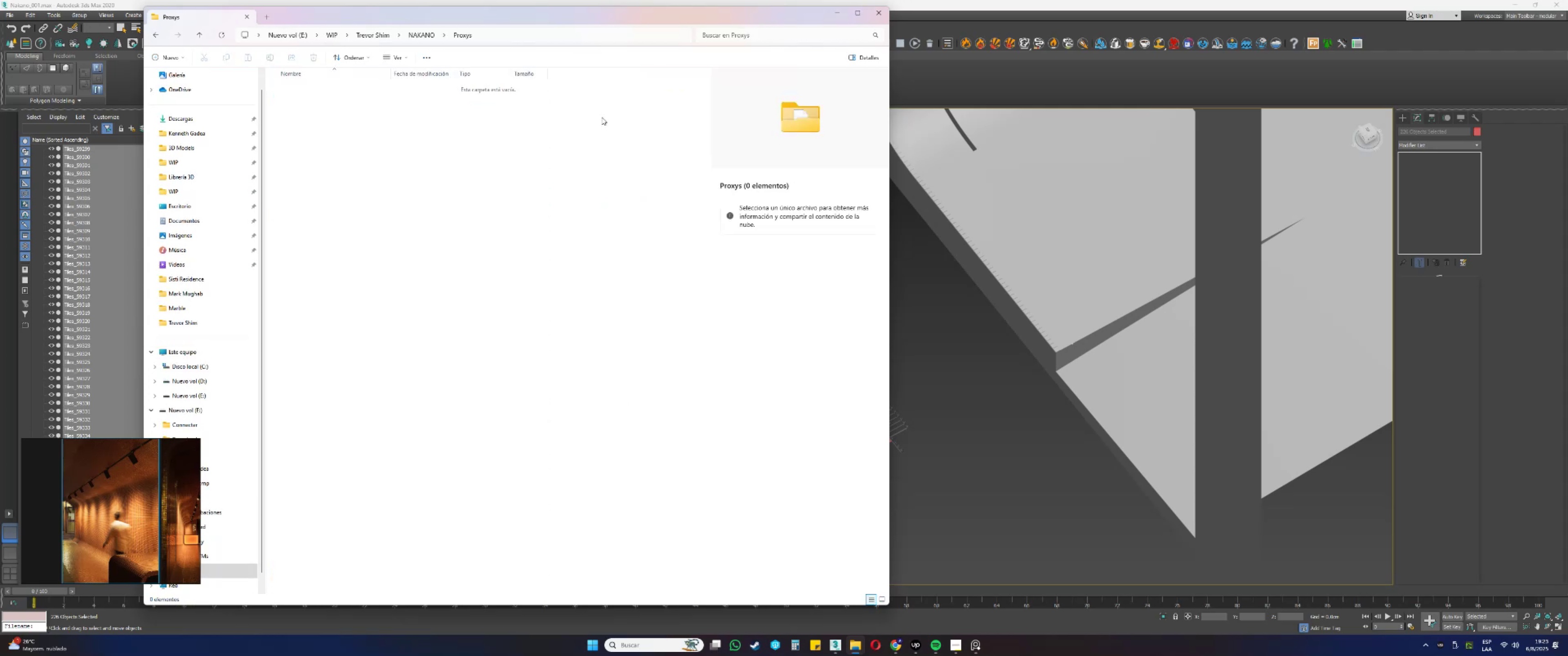 
left_click_drag(start_coordinate=[630, 128], to_coordinate=[514, 241])
 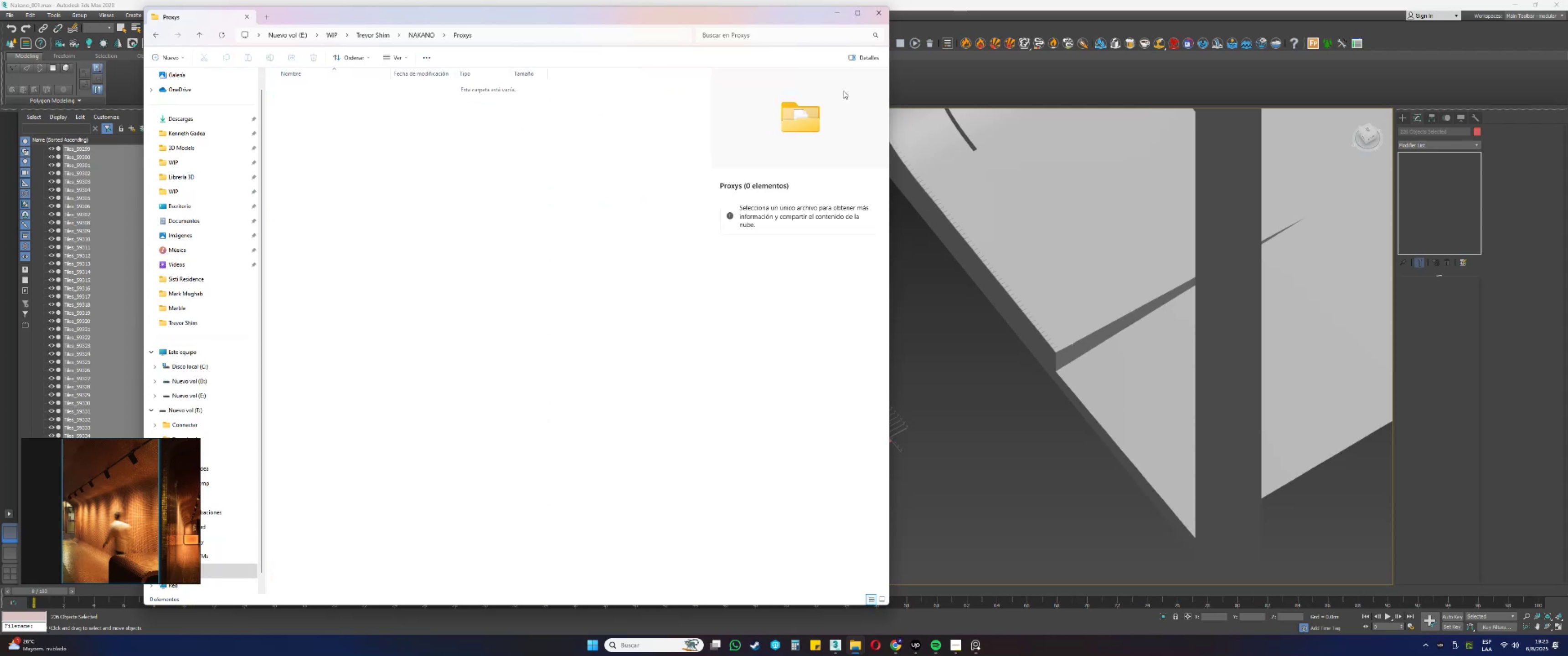 
key(F5)
 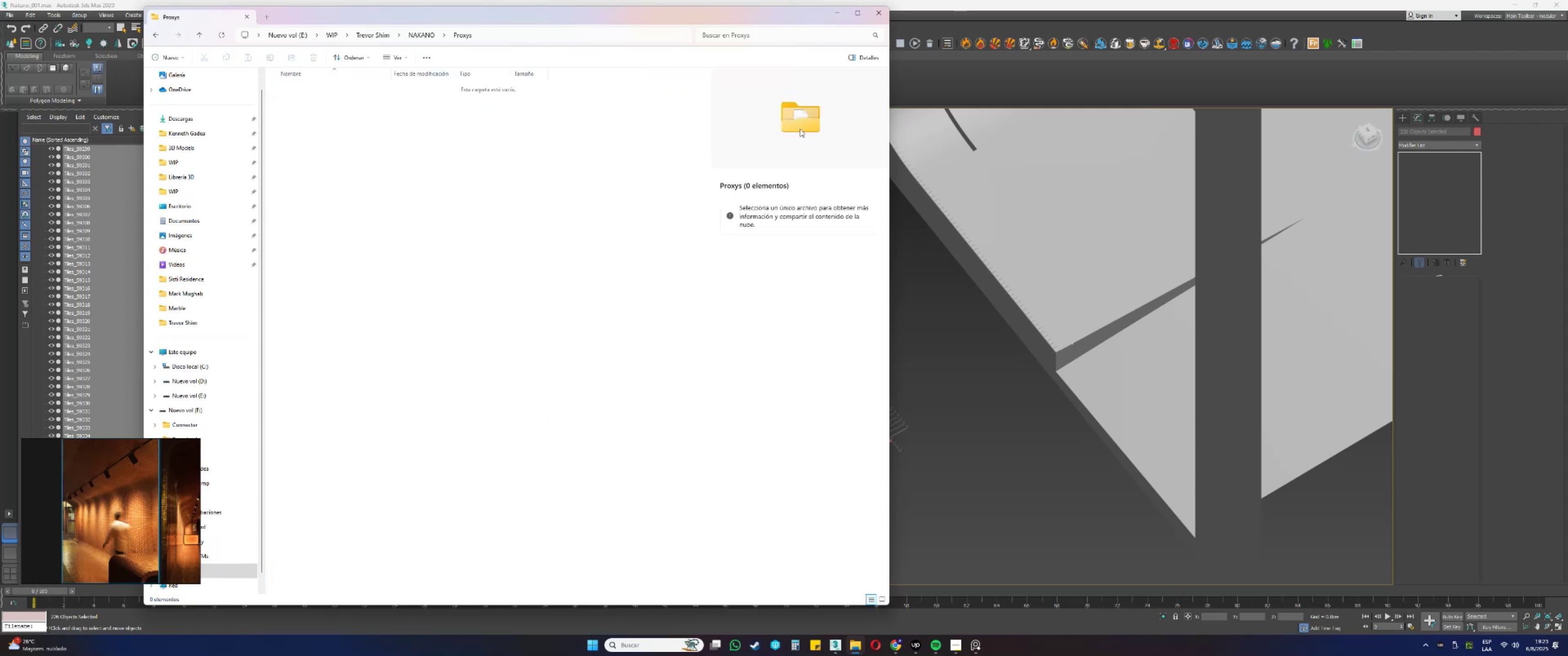 
key(F5)
 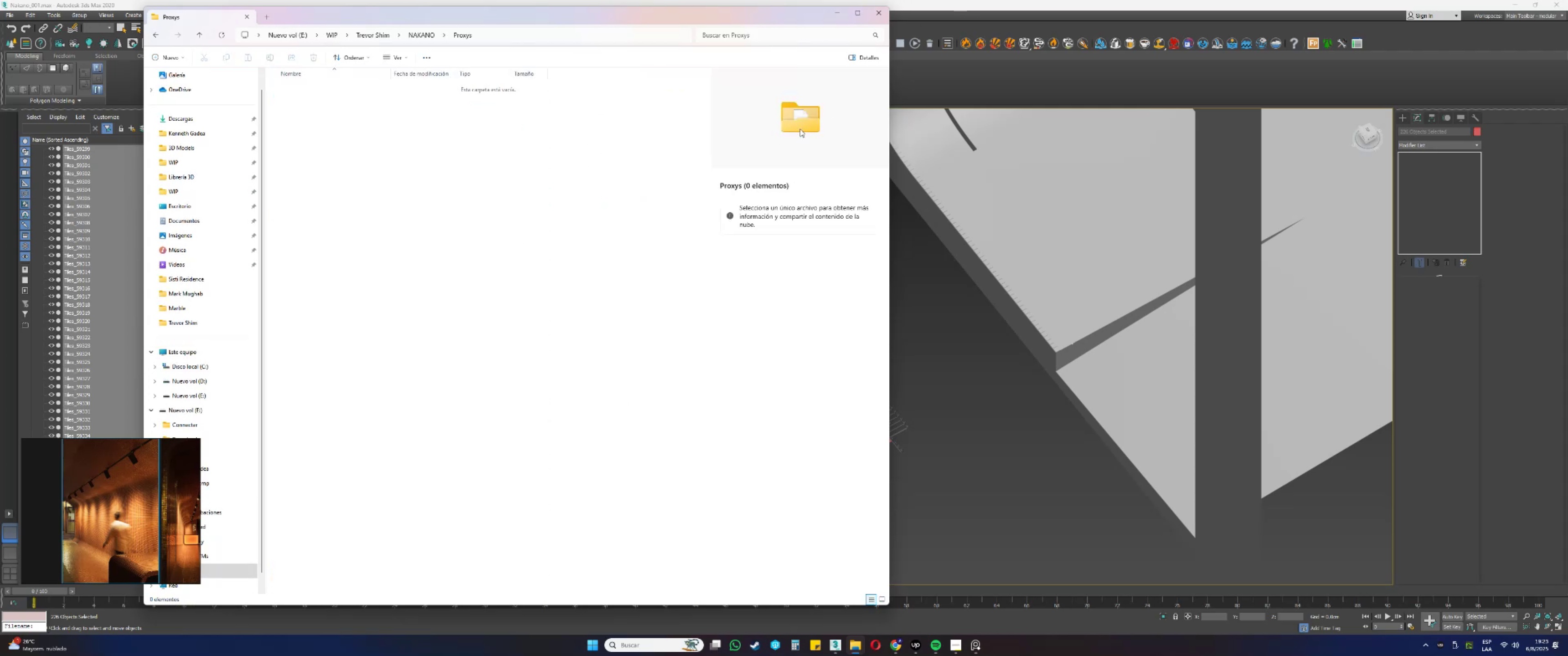 
key(F5)
 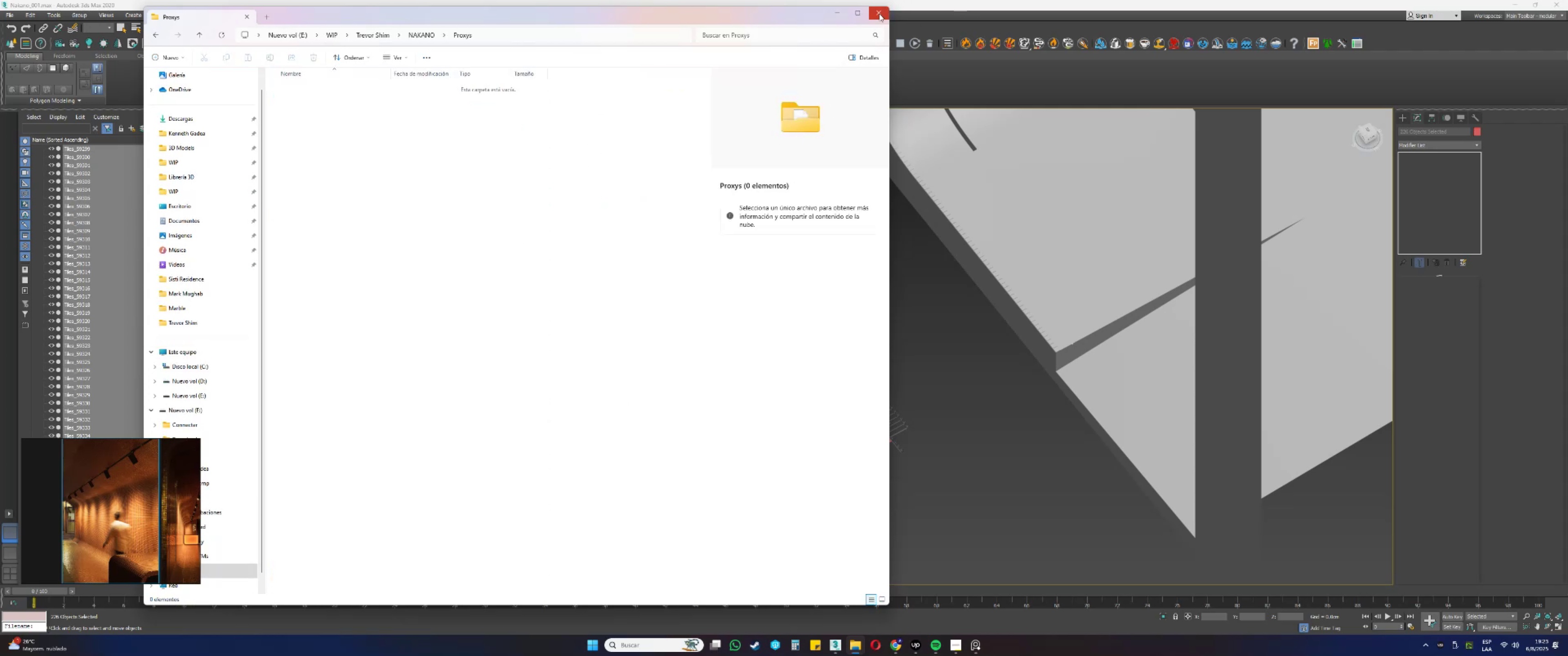 
scroll: coordinate [757, 317], scroll_direction: down, amount: 2.0
 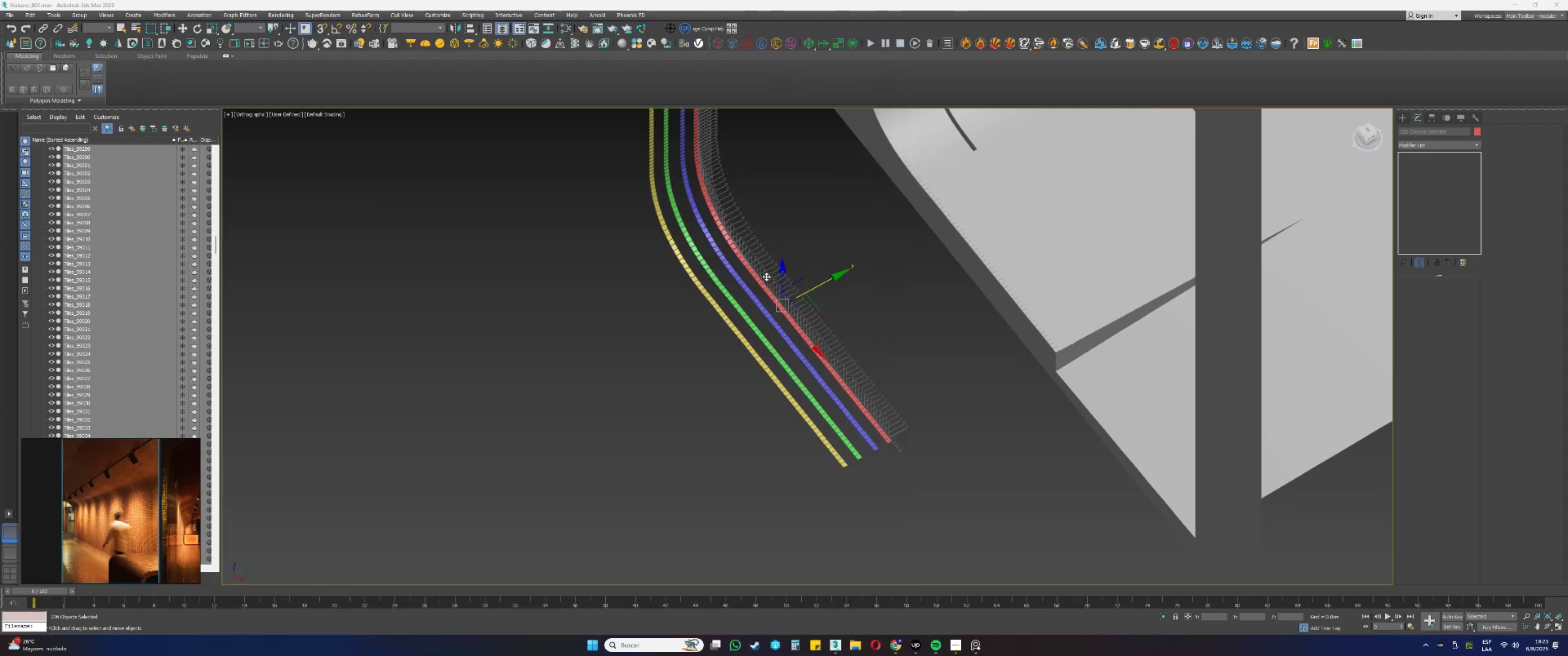 
hold_key(key=AltLeft, duration=0.58)
 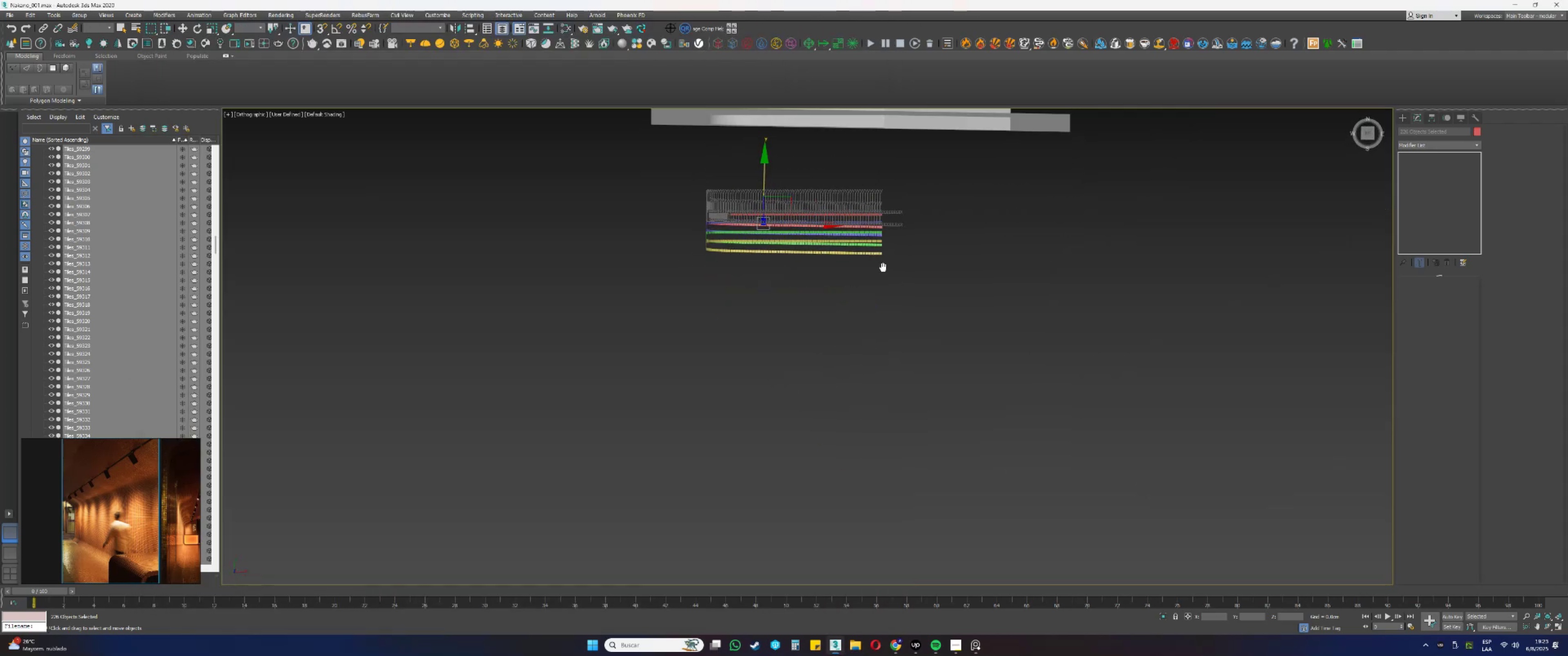 
left_click_drag(start_coordinate=[1006, 388], to_coordinate=[528, 236])
 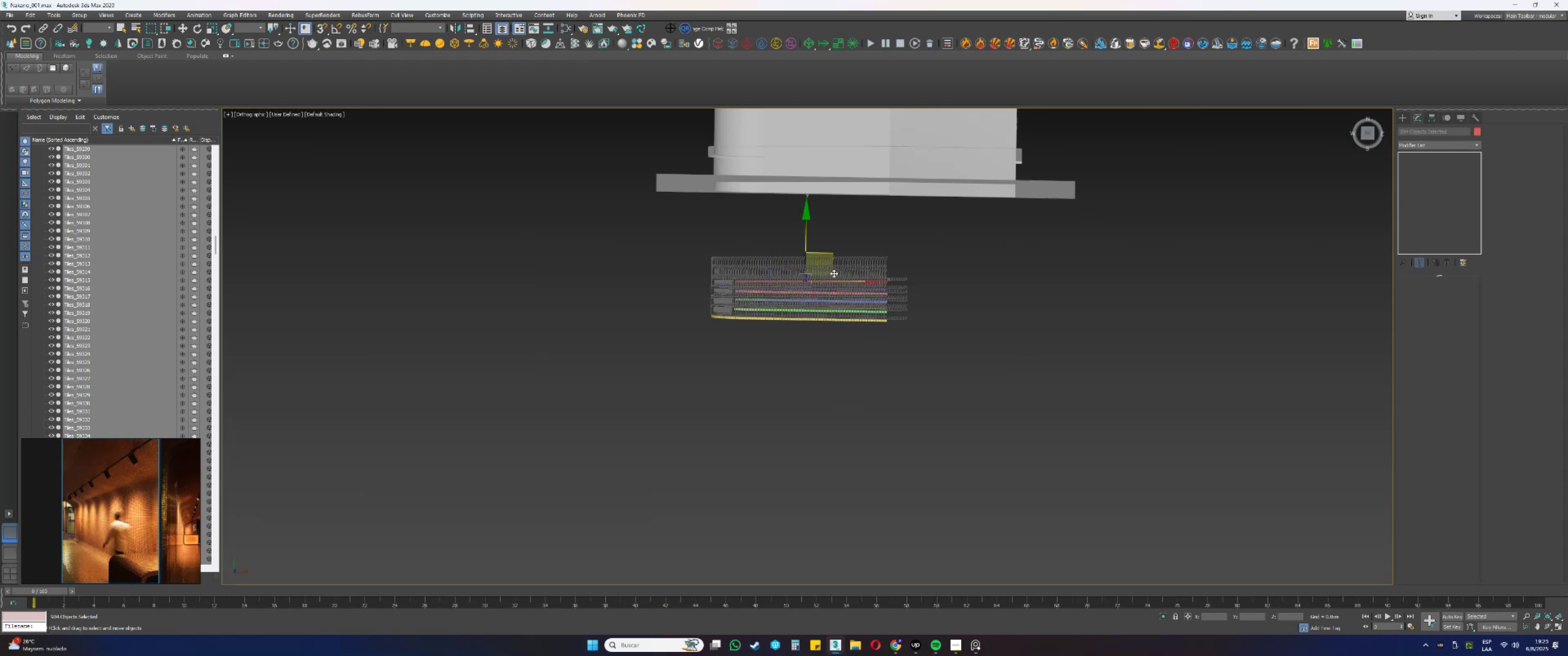 
scroll: coordinate [828, 307], scroll_direction: up, amount: 1.0
 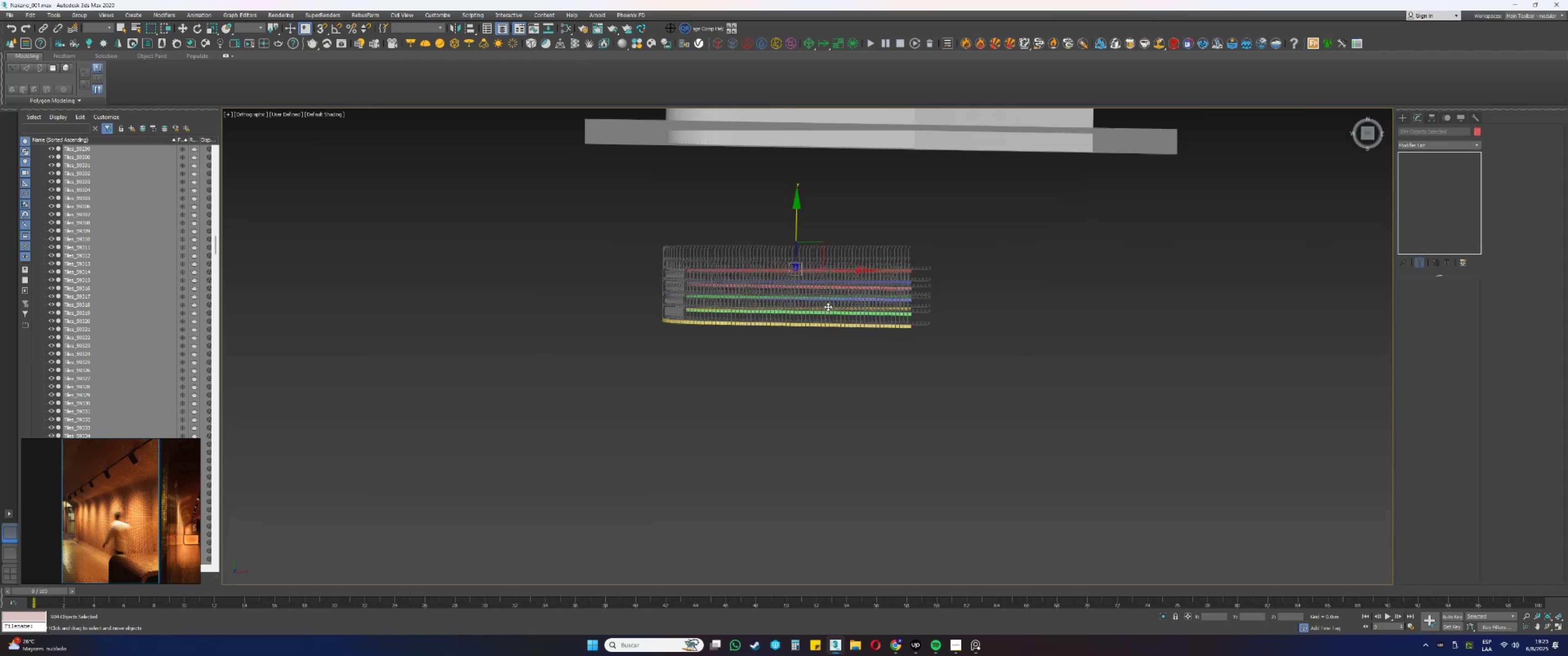 
key(Alt+AltLeft)
 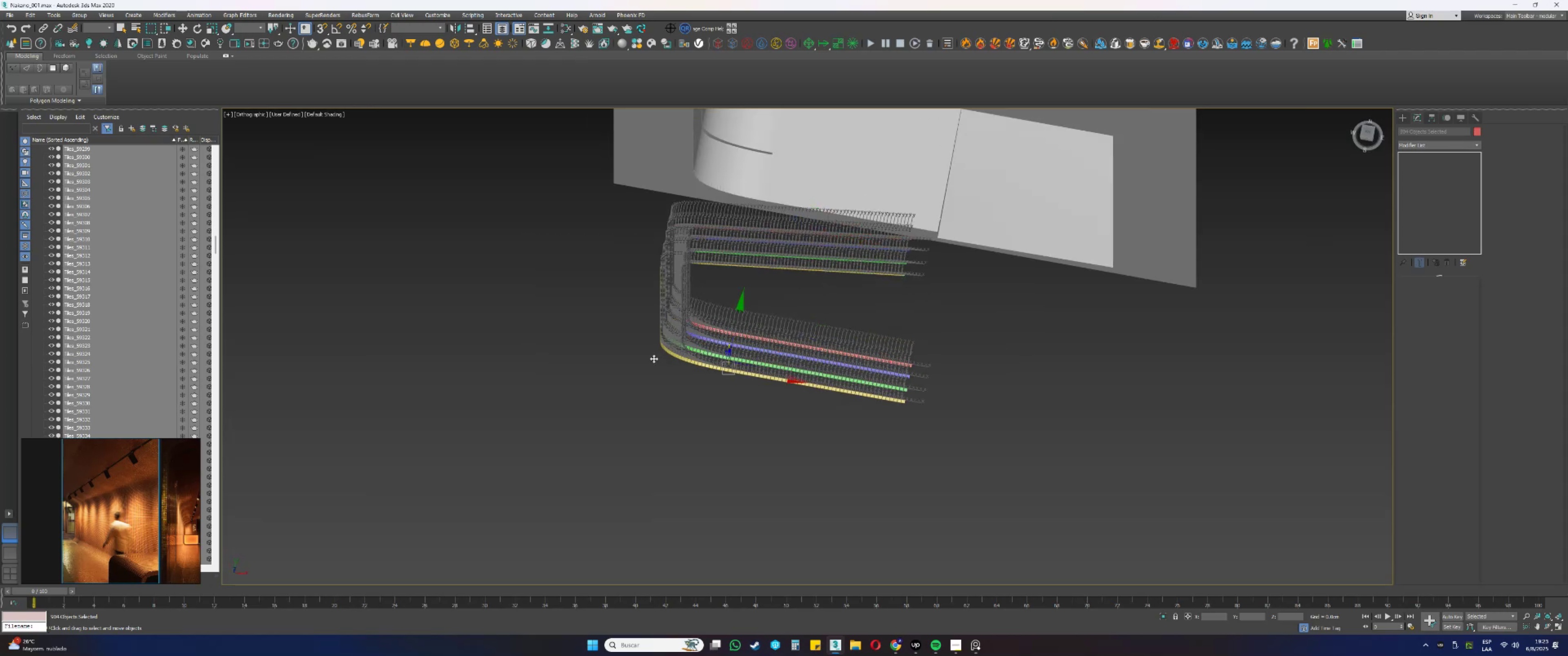 
right_click([72, 325])
 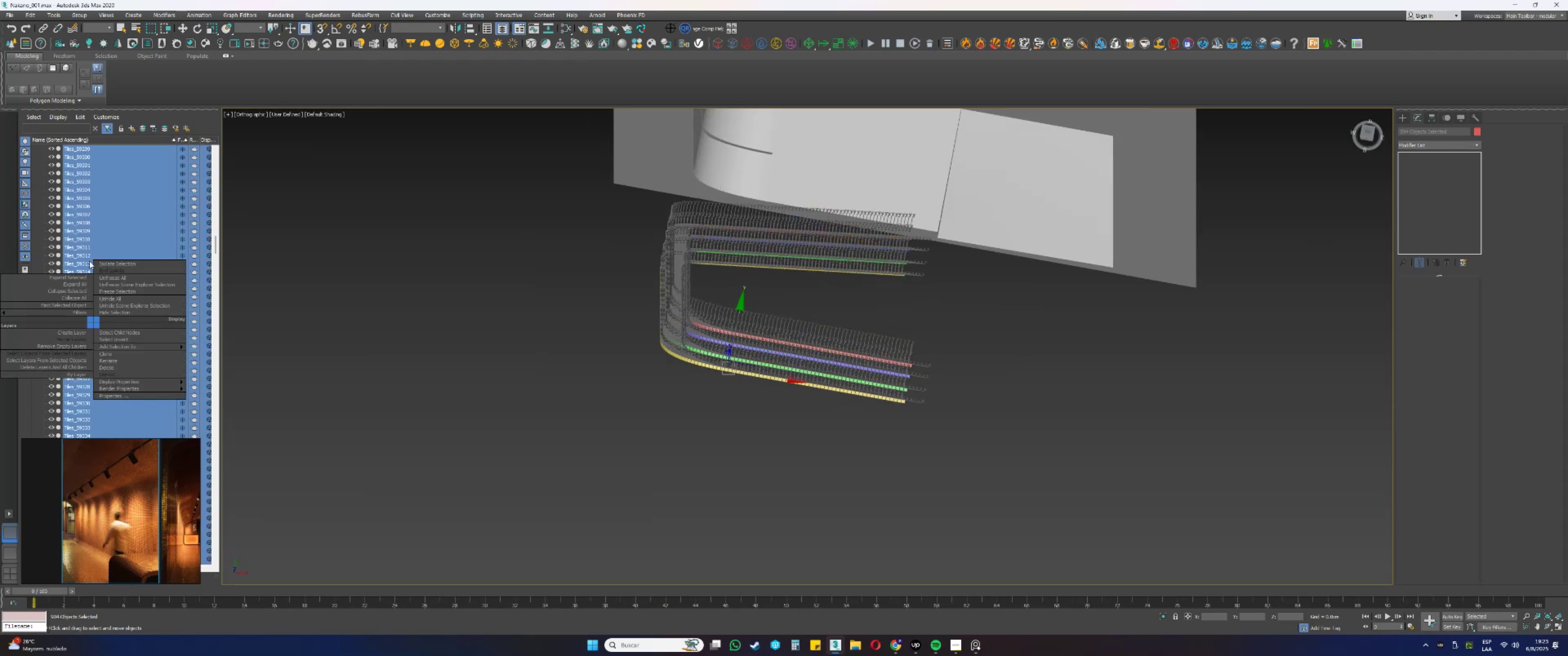 
left_click_drag(start_coordinate=[112, 361], to_coordinate=[88, 361])
 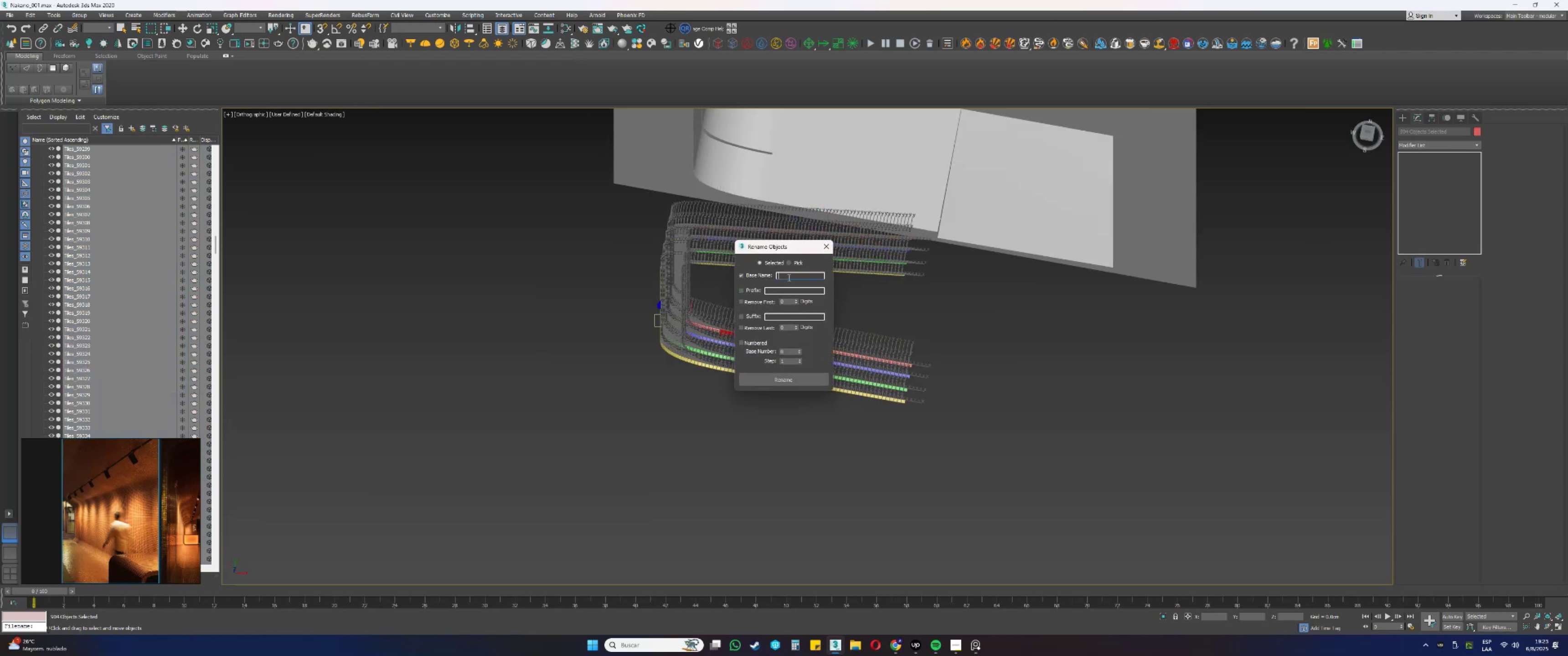 
type(Tile_)
 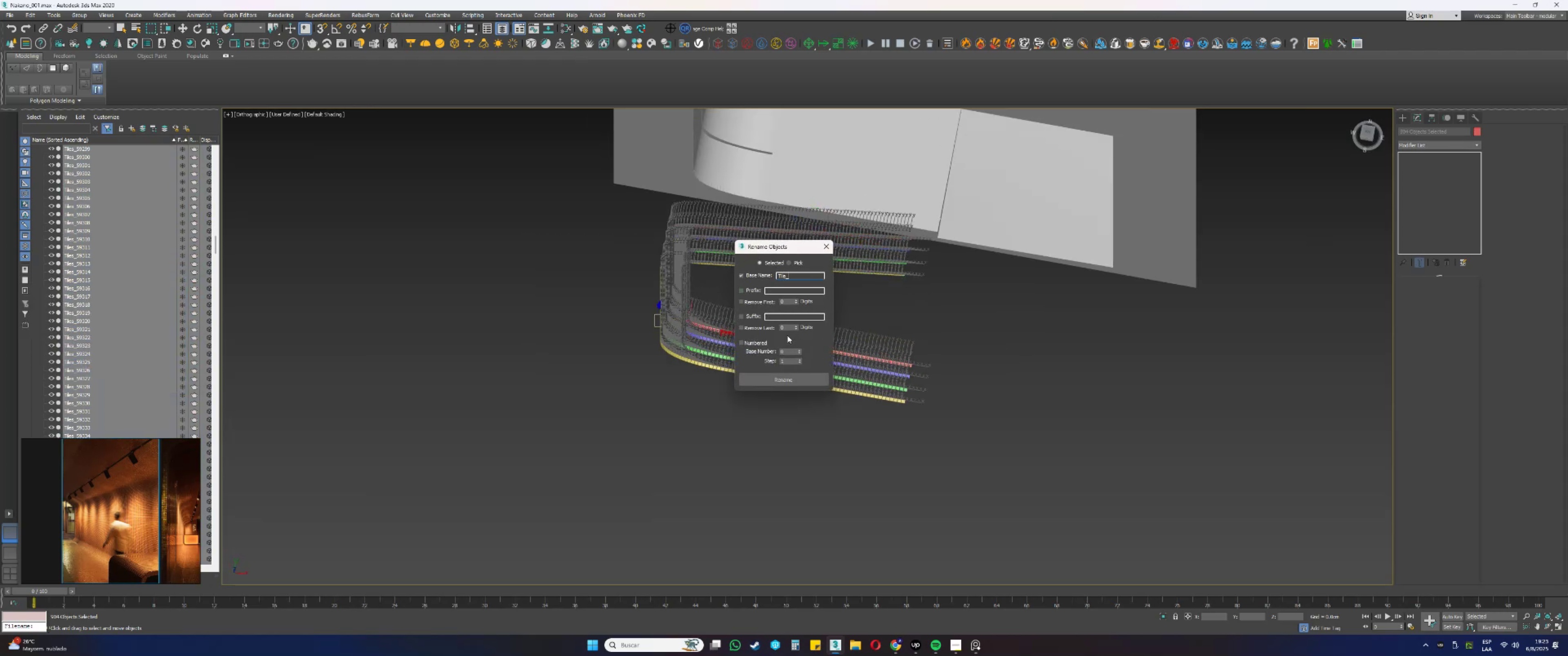 
left_click([756, 341])
 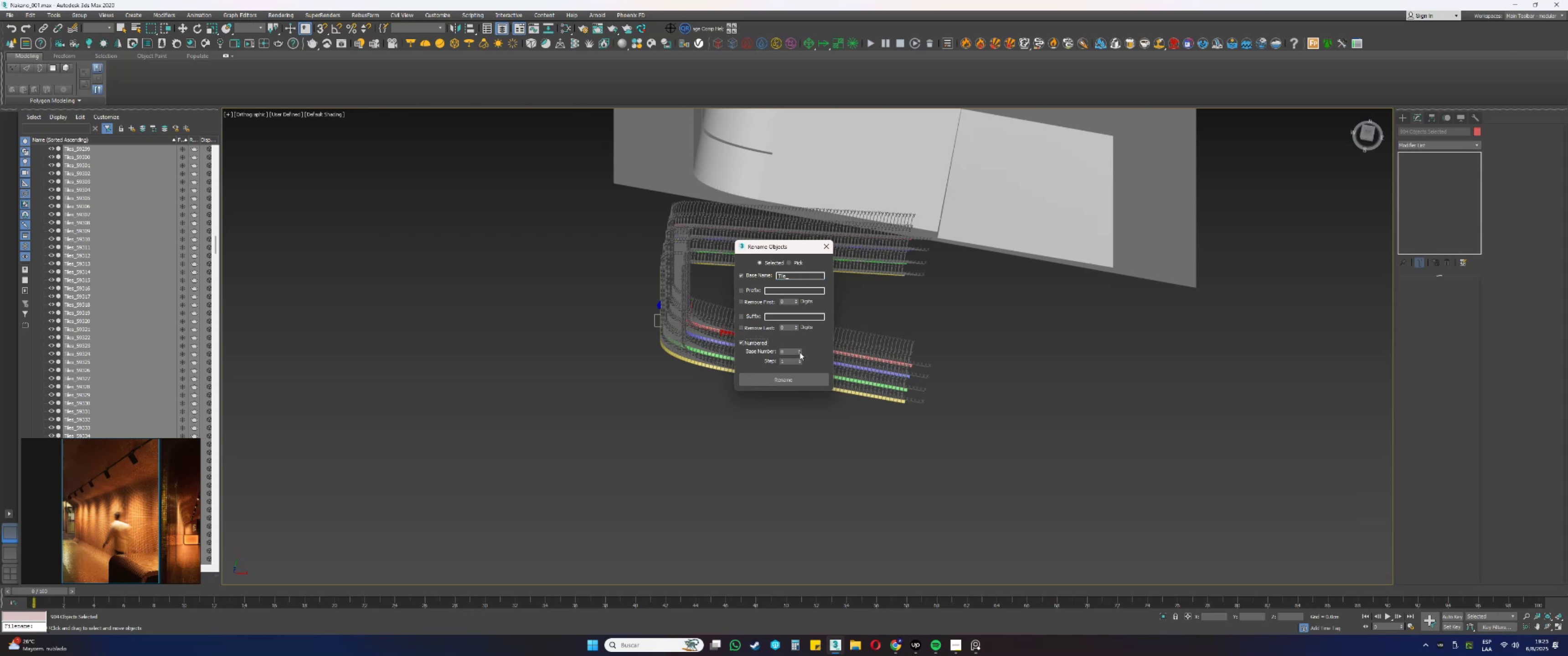 
left_click([800, 350])
 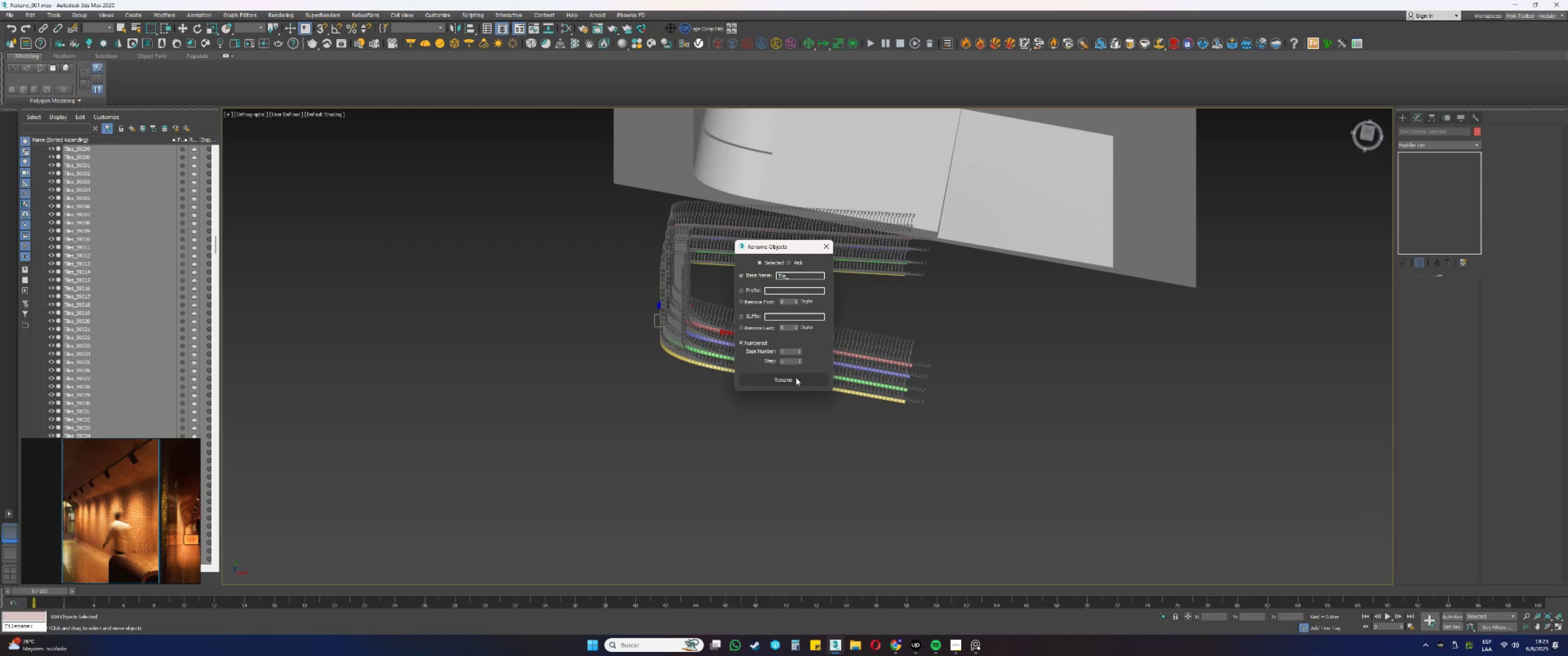 
left_click([794, 379])
 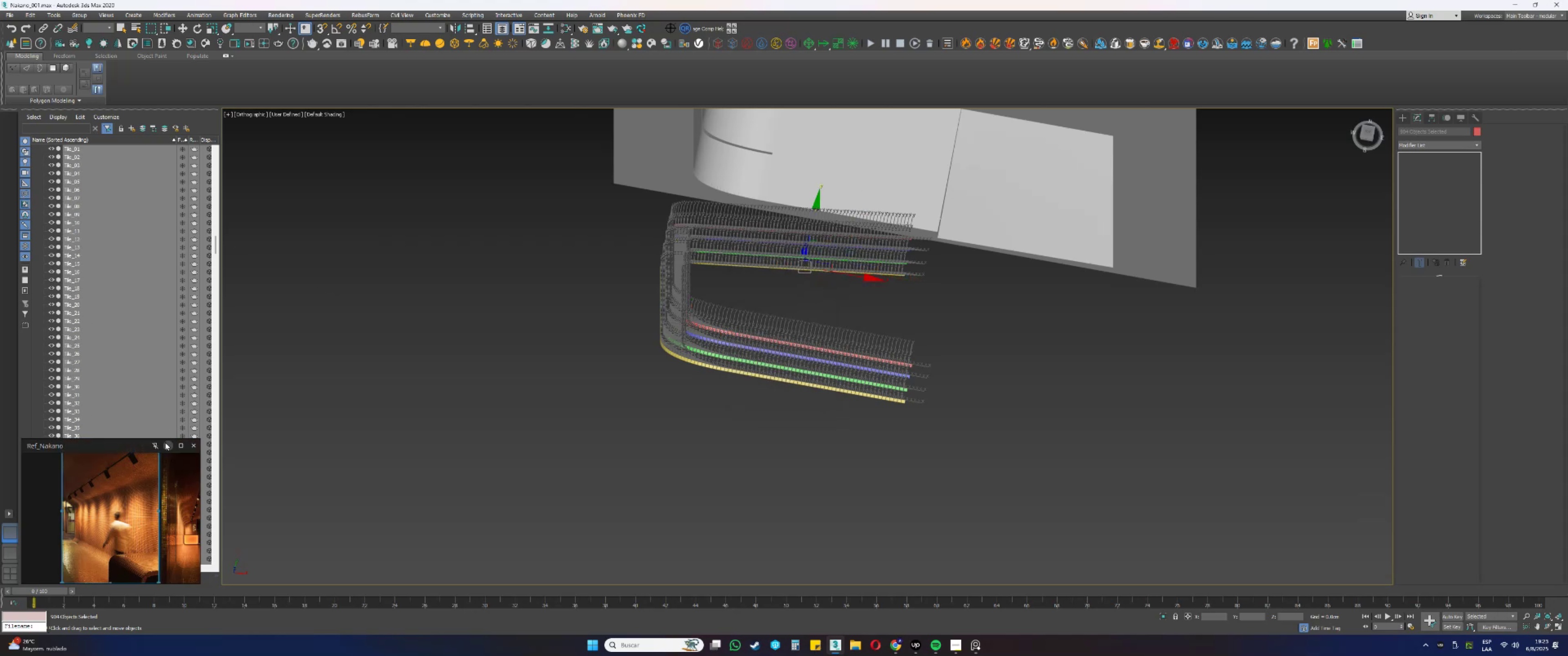 
left_click_drag(start_coordinate=[219, 242], to_coordinate=[230, 557])
 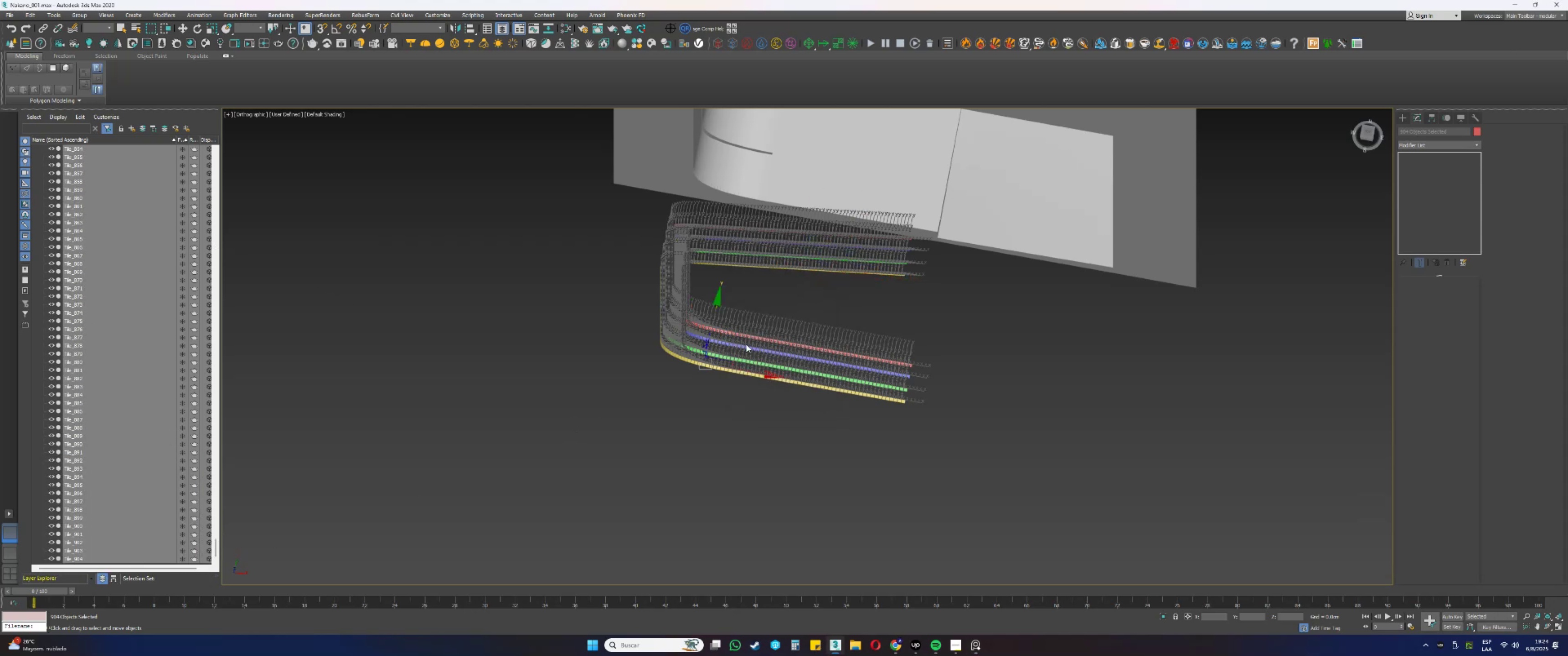 
scroll: coordinate [810, 345], scroll_direction: up, amount: 2.0
 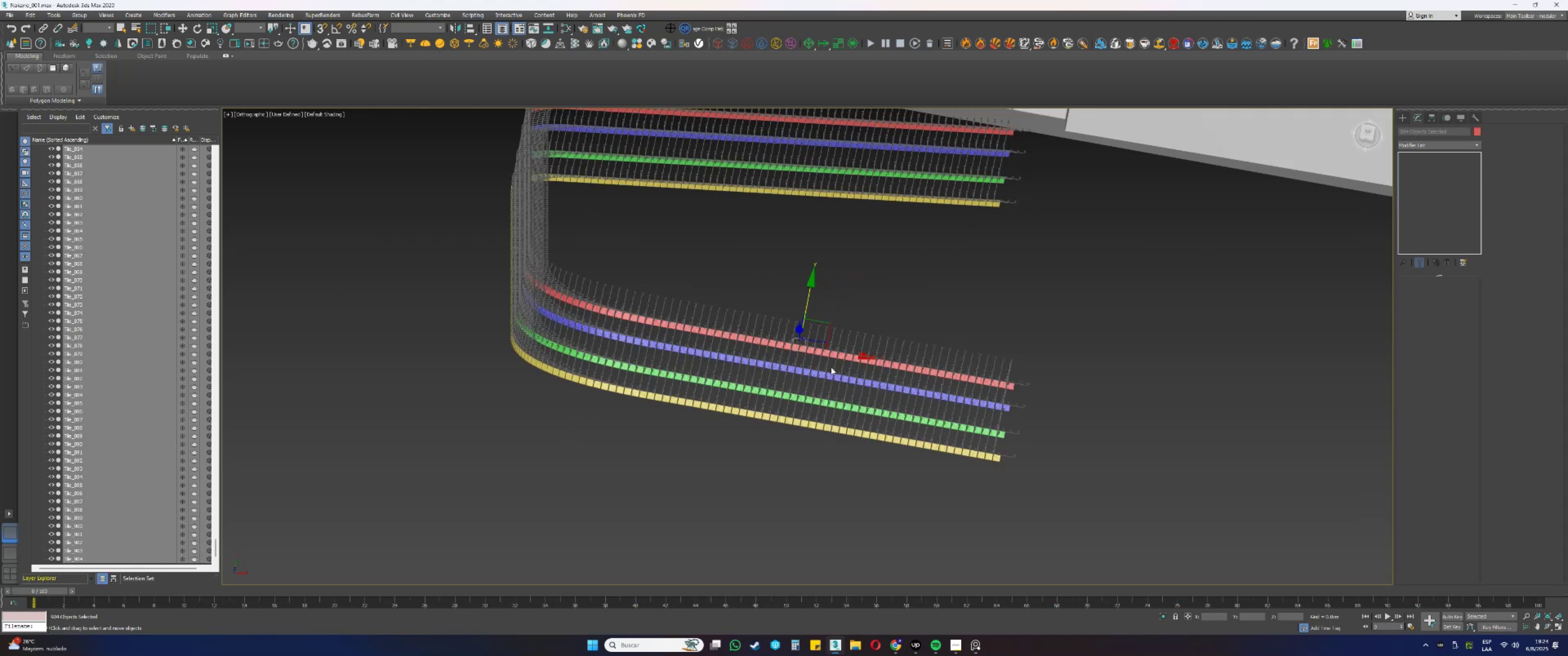 
hold_key(key=AltLeft, duration=0.37)
 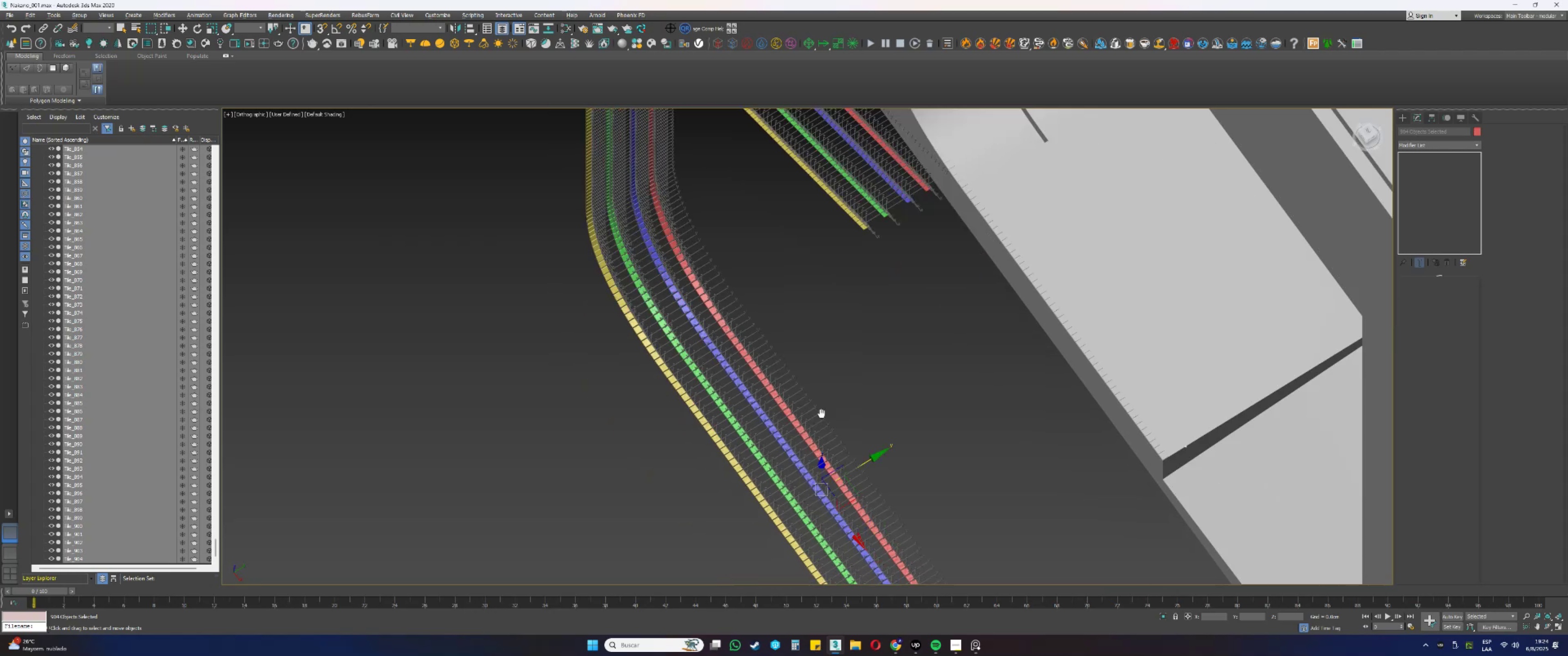 
scroll: coordinate [835, 394], scroll_direction: down, amount: 1.0
 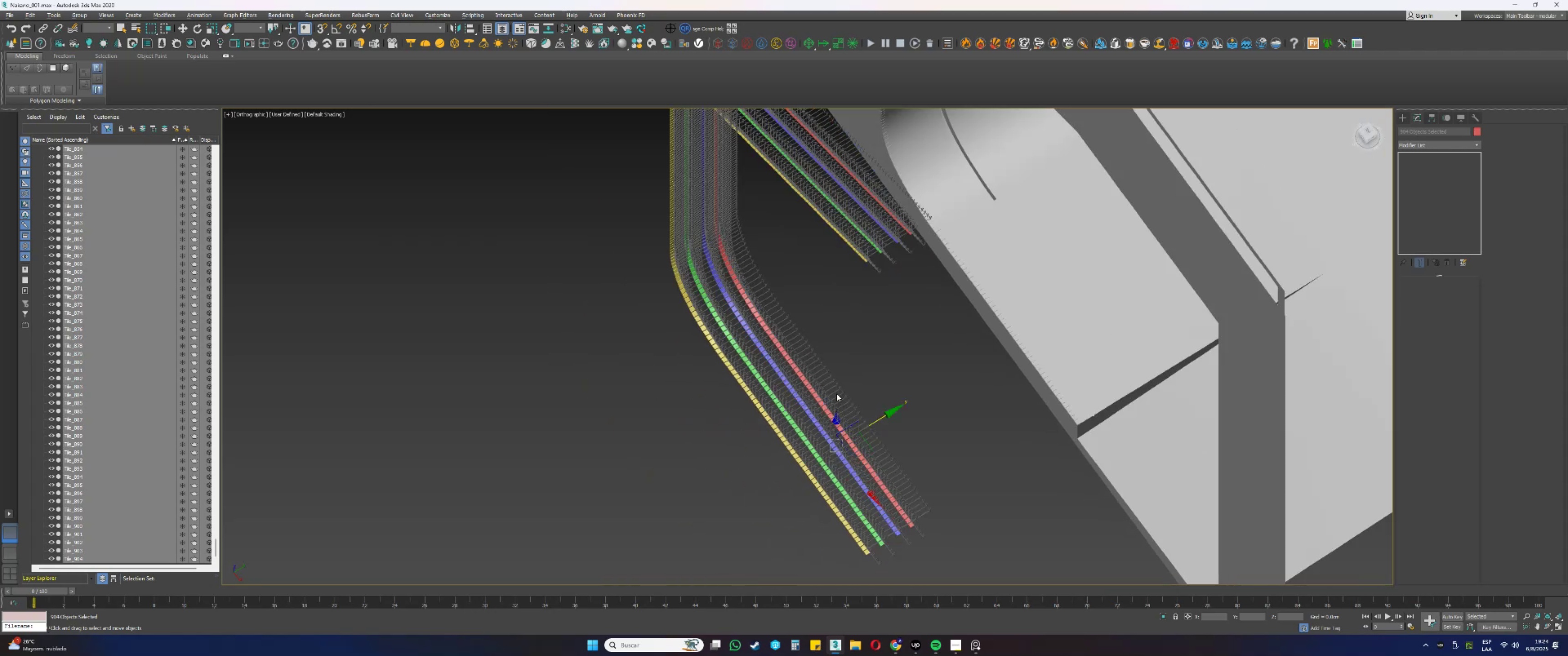 
key(Alt+AltLeft)
 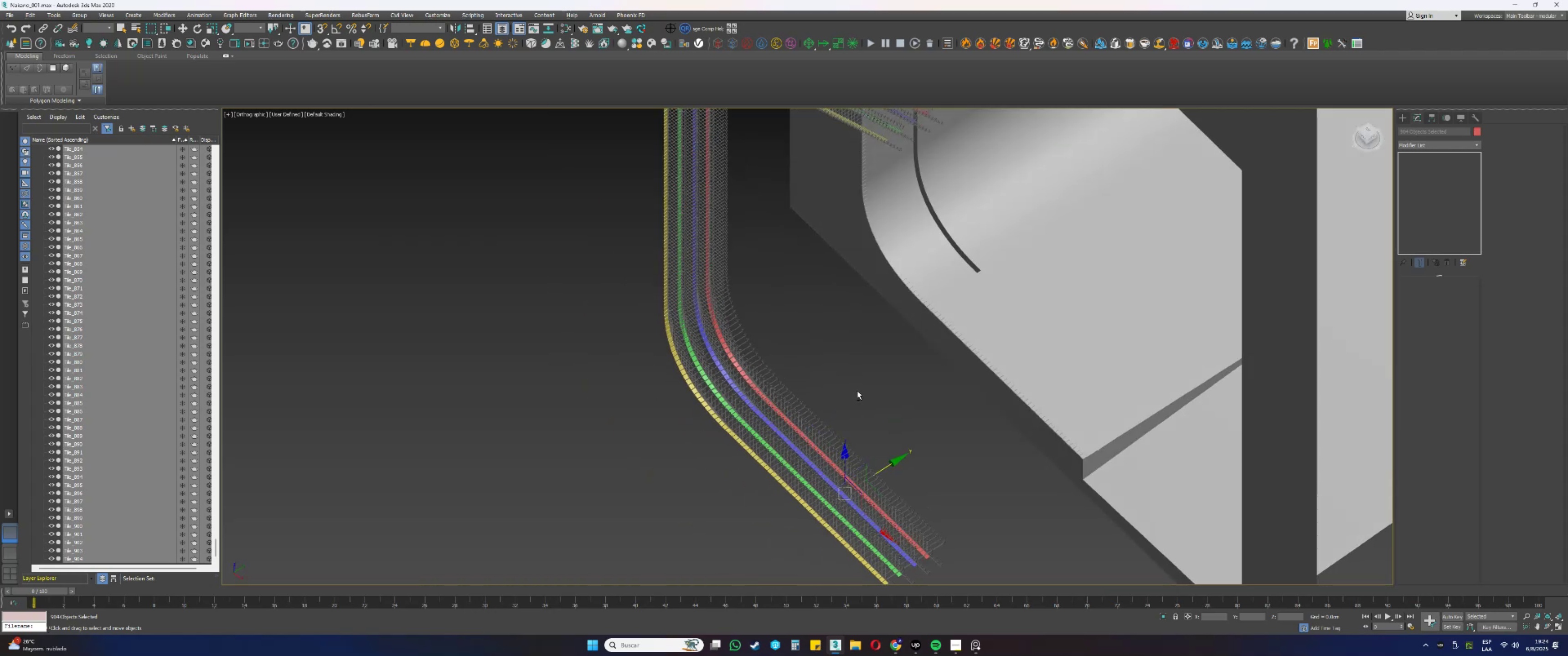 
key(Control+S)
 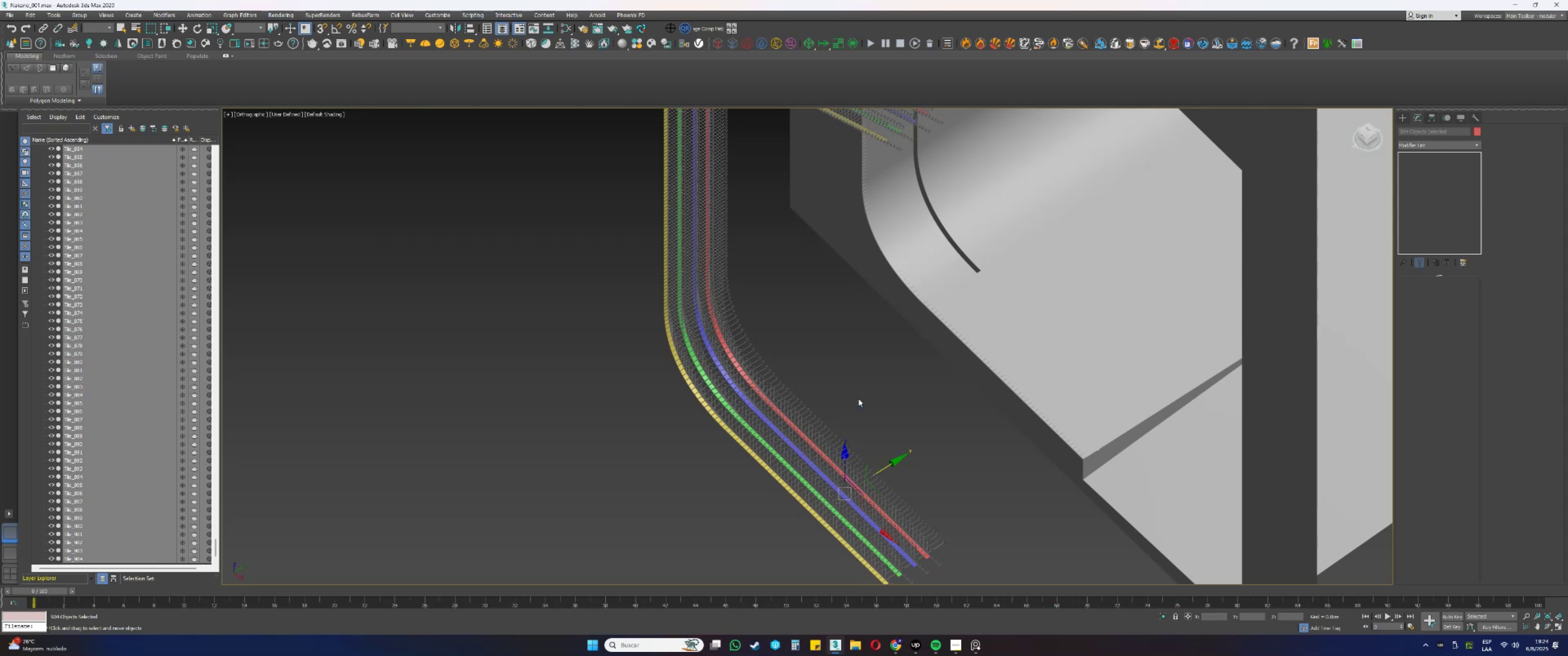 
wait(18.95)
 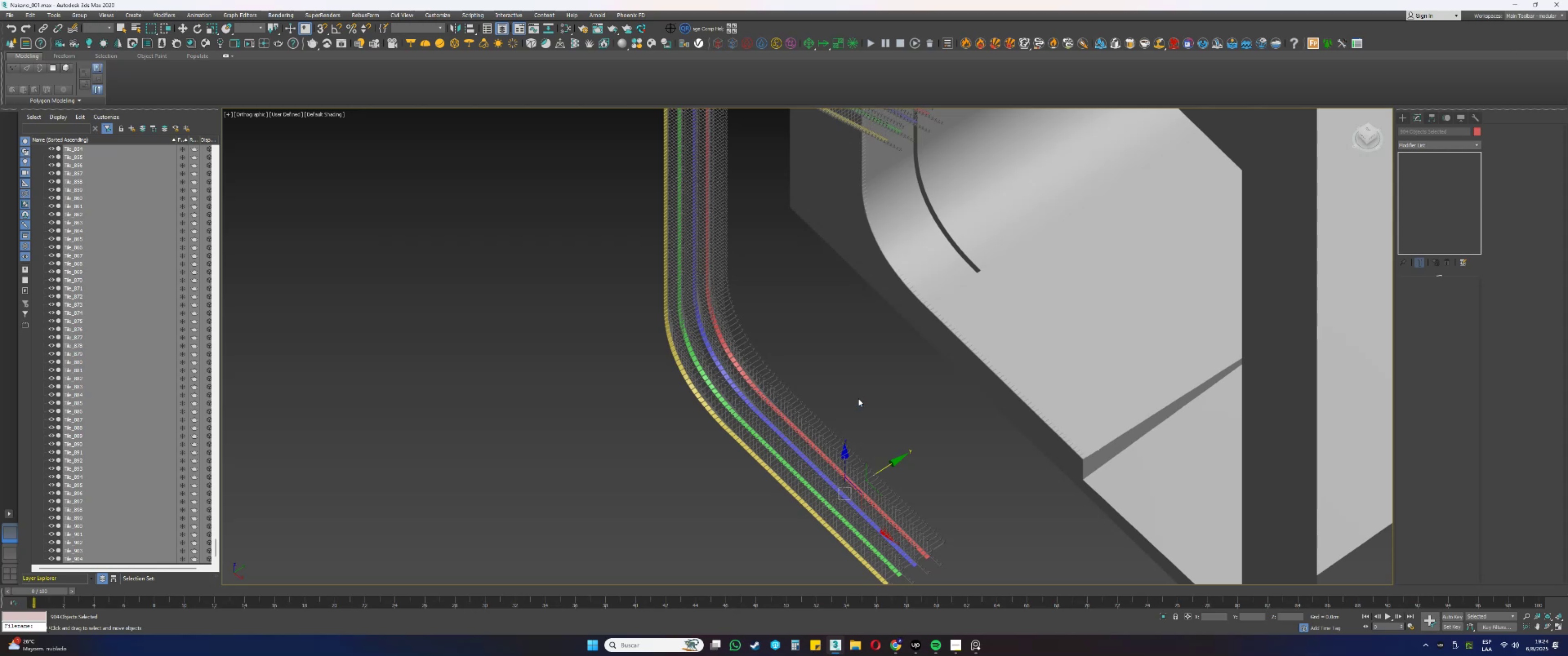 
key(Alt+AltLeft)
 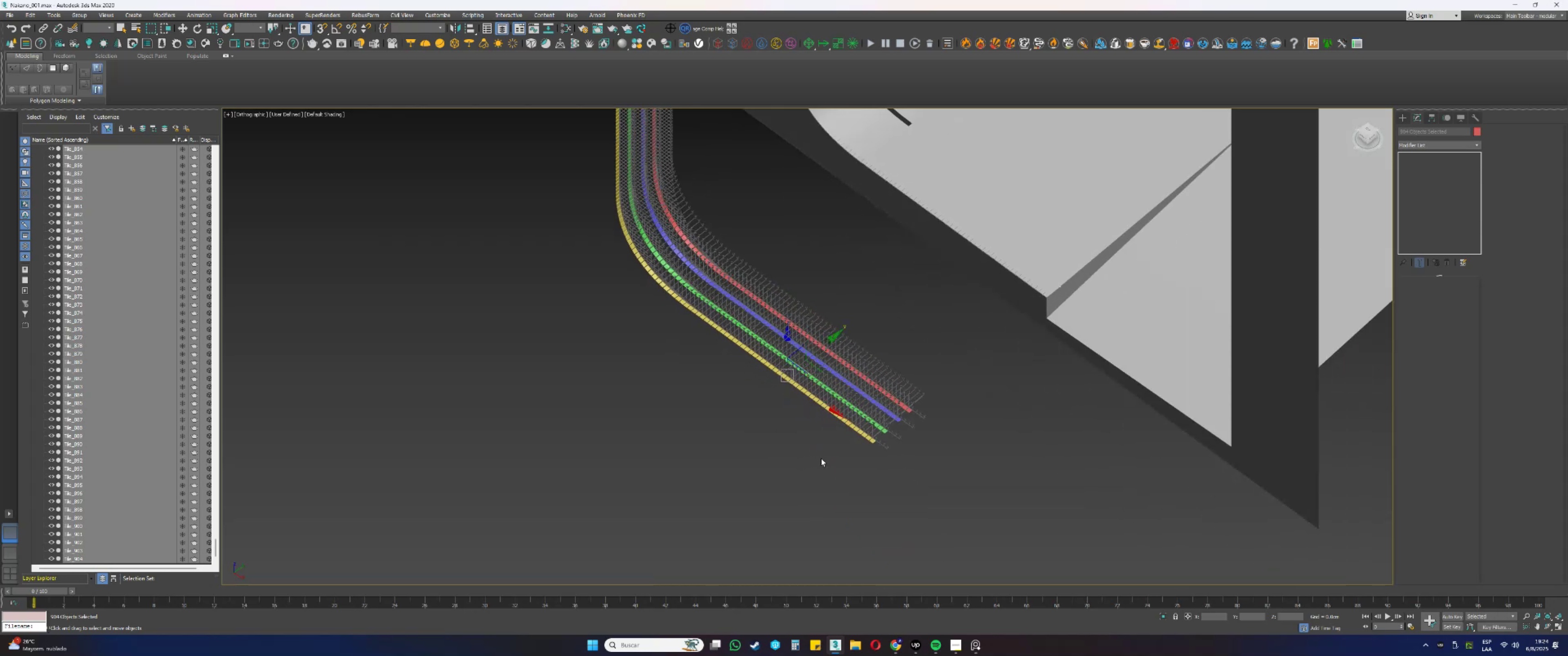 
scroll: coordinate [899, 422], scroll_direction: up, amount: 7.0
 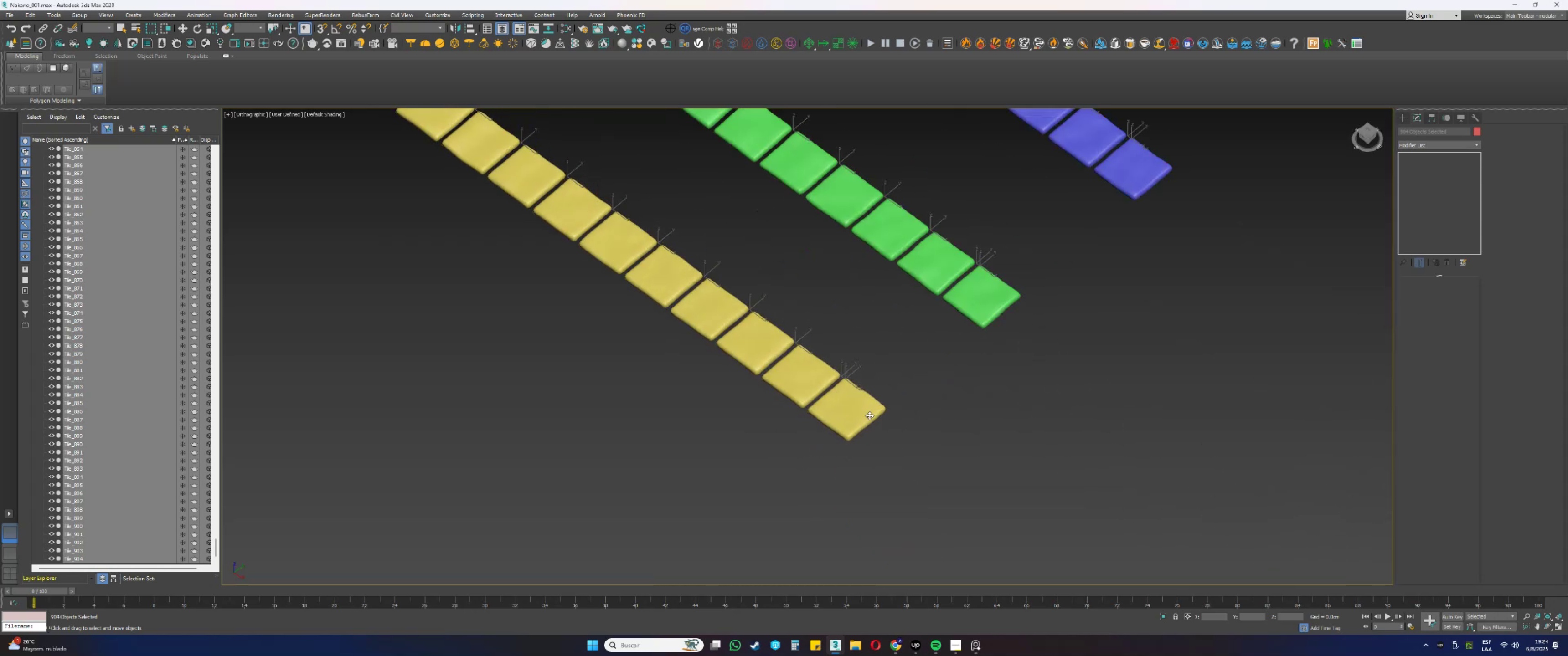 
left_click([863, 413])
 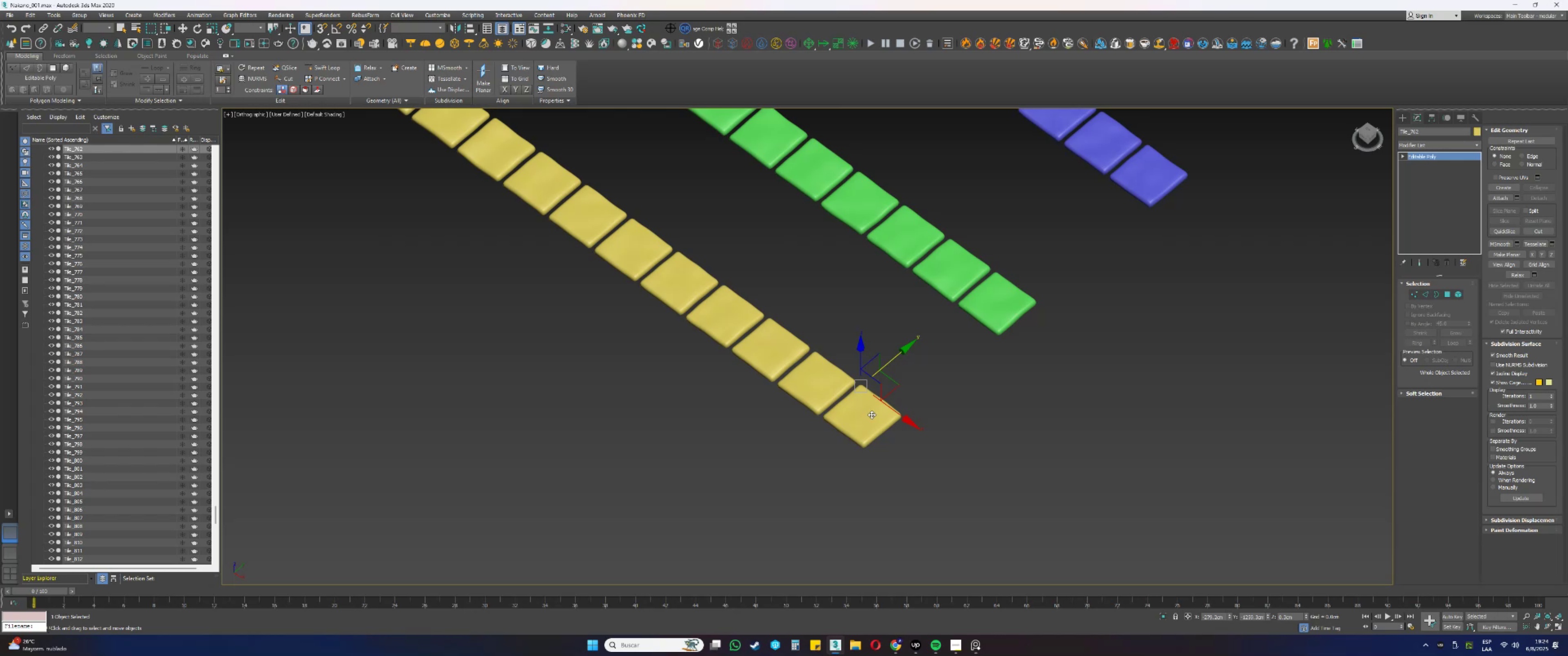 
wait(18.83)
 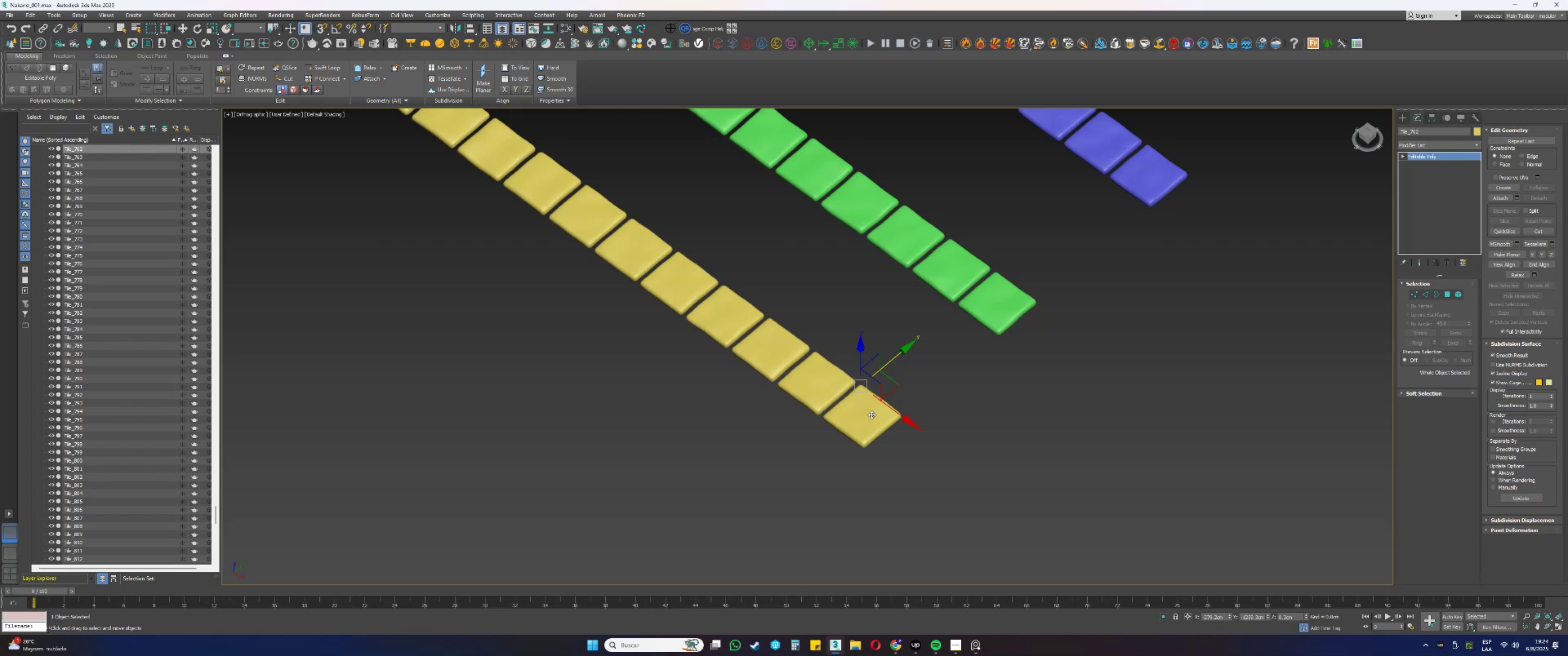 
left_click([903, 487])
 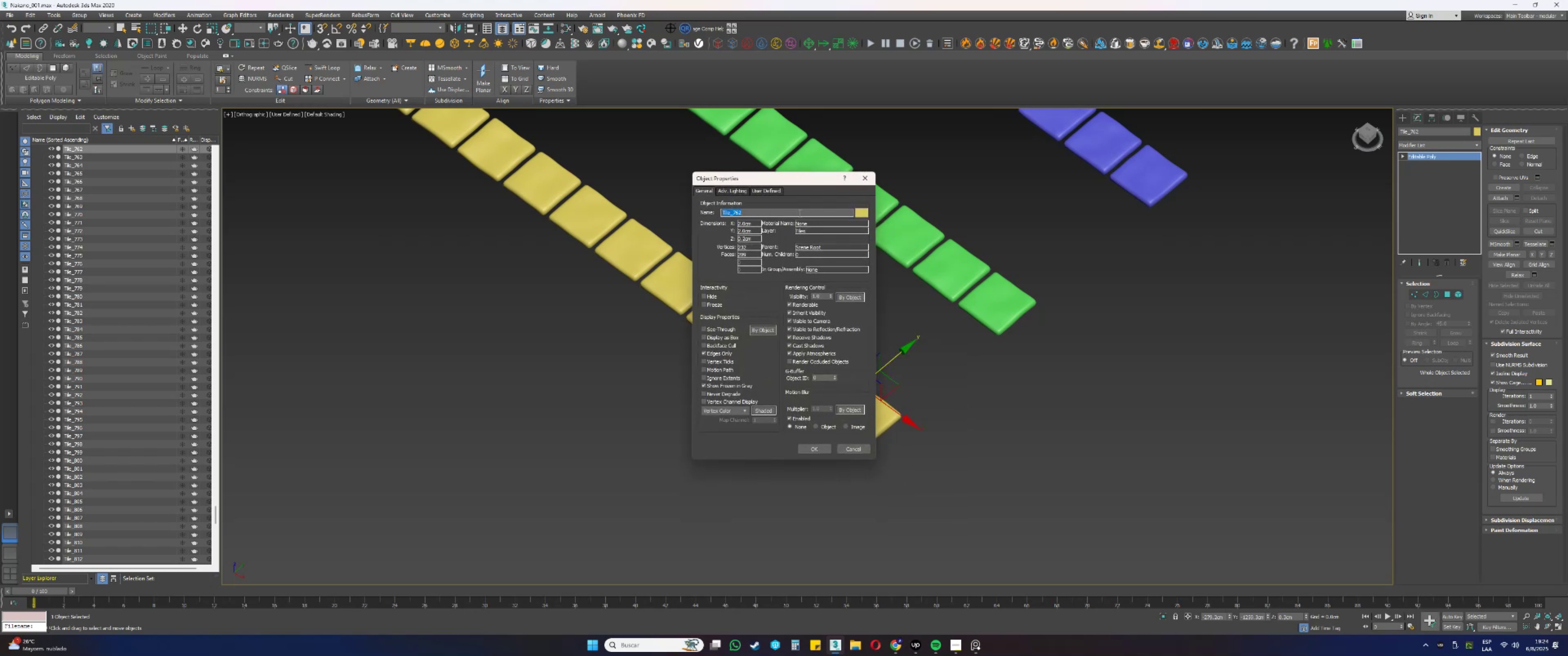 
left_click([868, 175])
 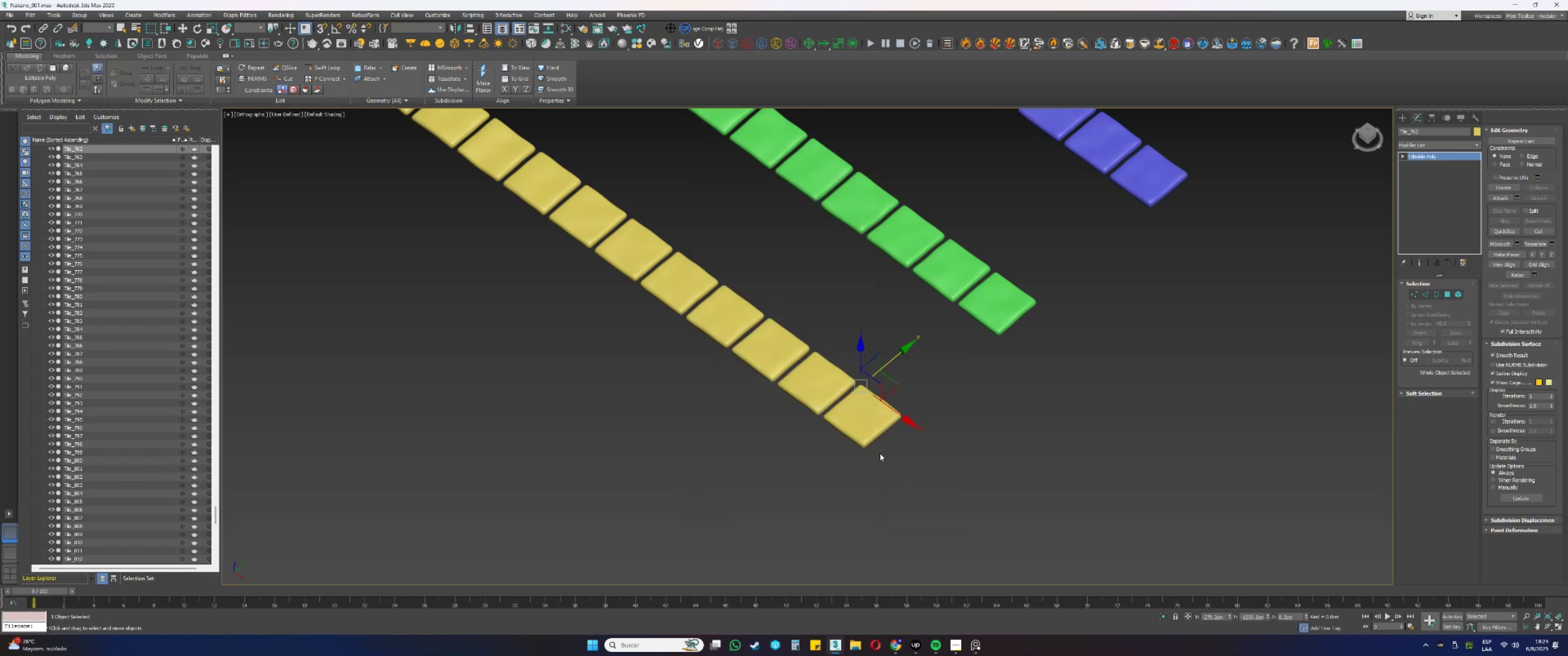 
right_click([862, 424])
 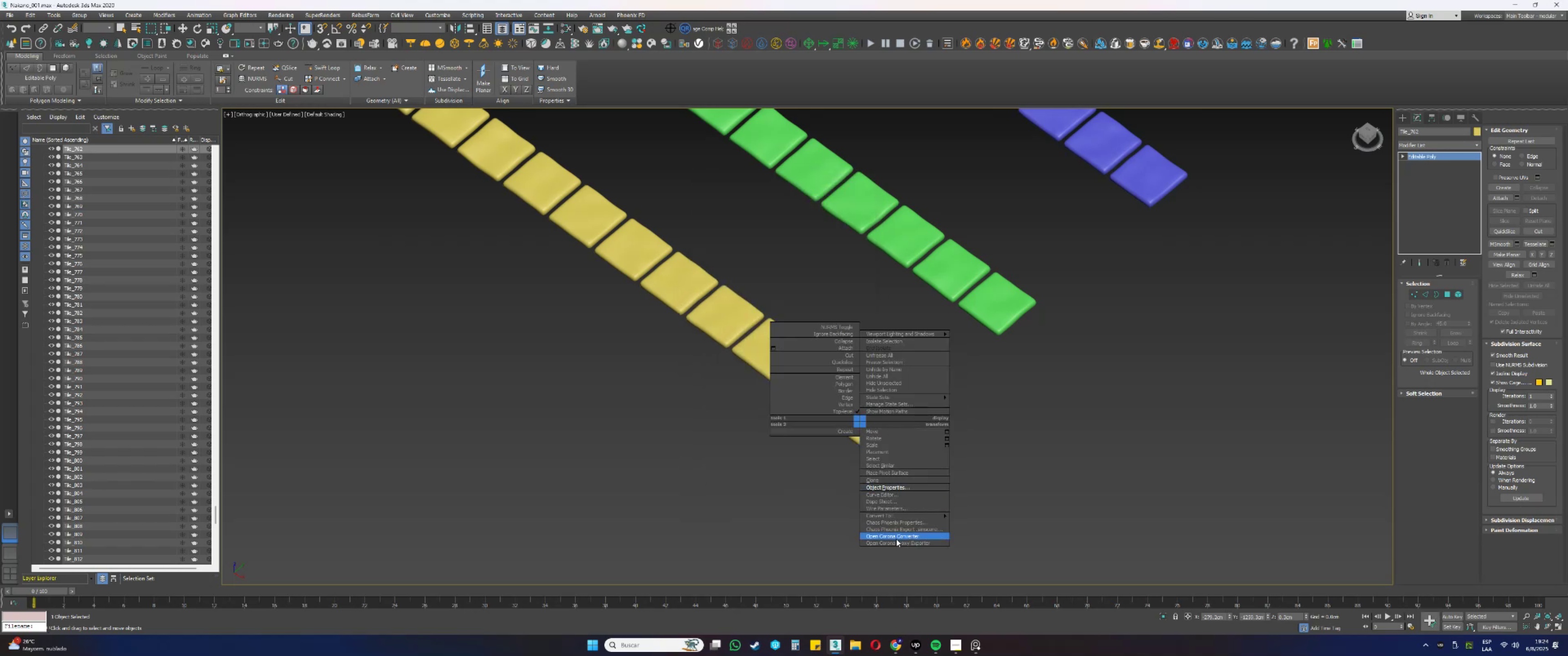 
left_click([893, 542])
 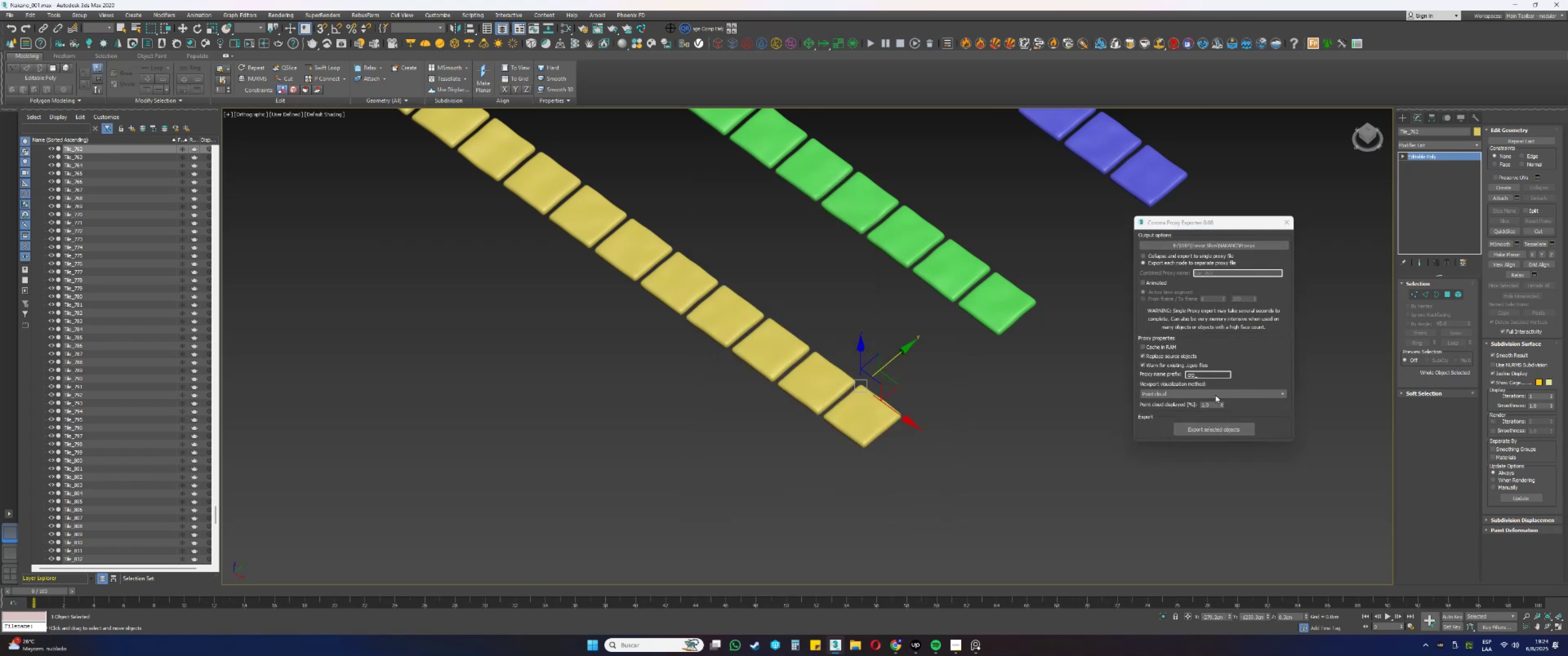 
left_click([1170, 398])
 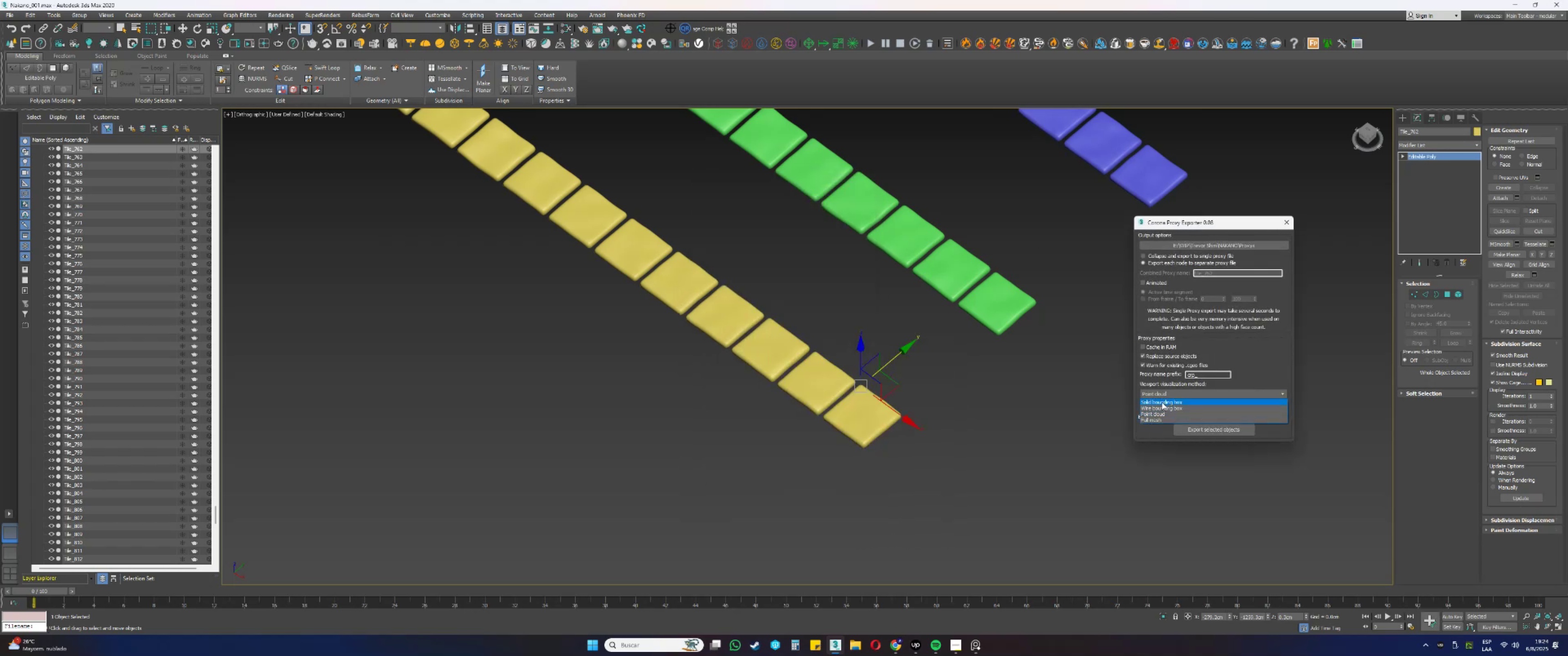 
left_click([1161, 402])
 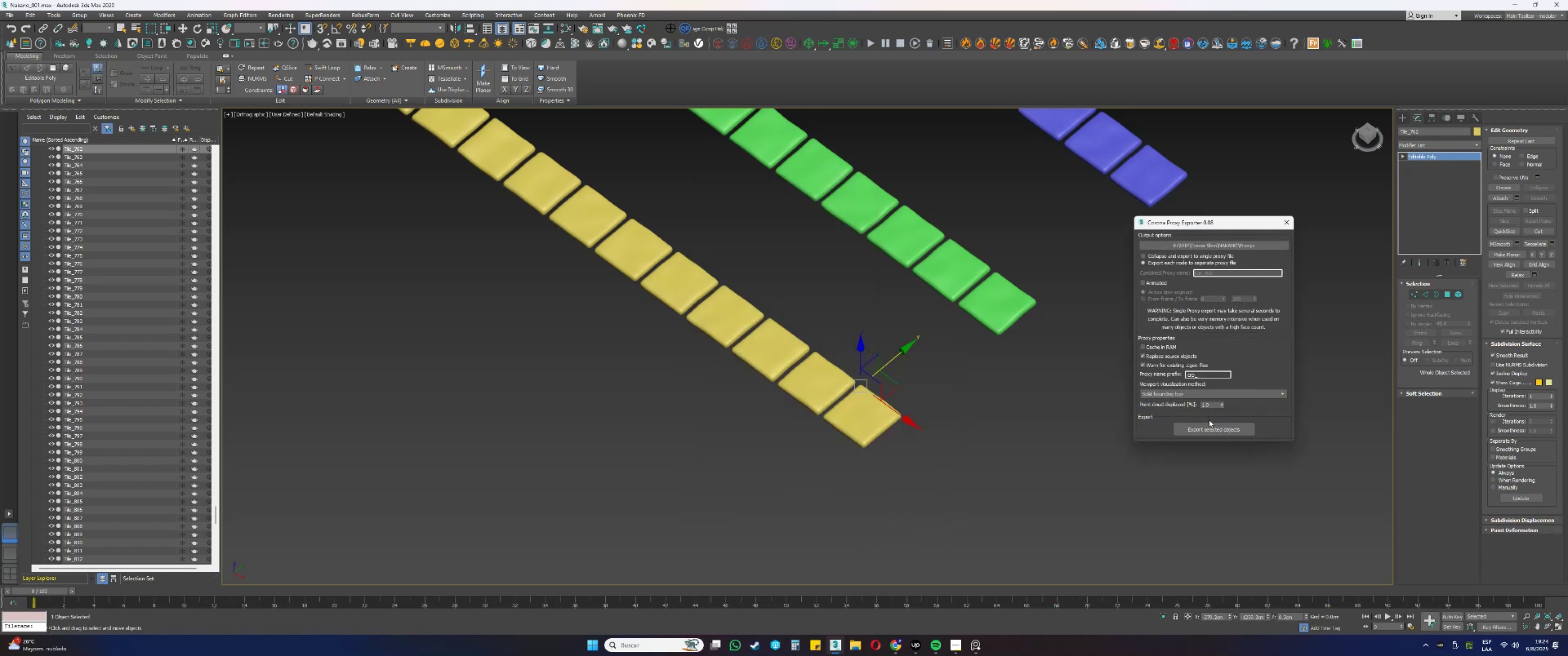 
left_click([1199, 430])
 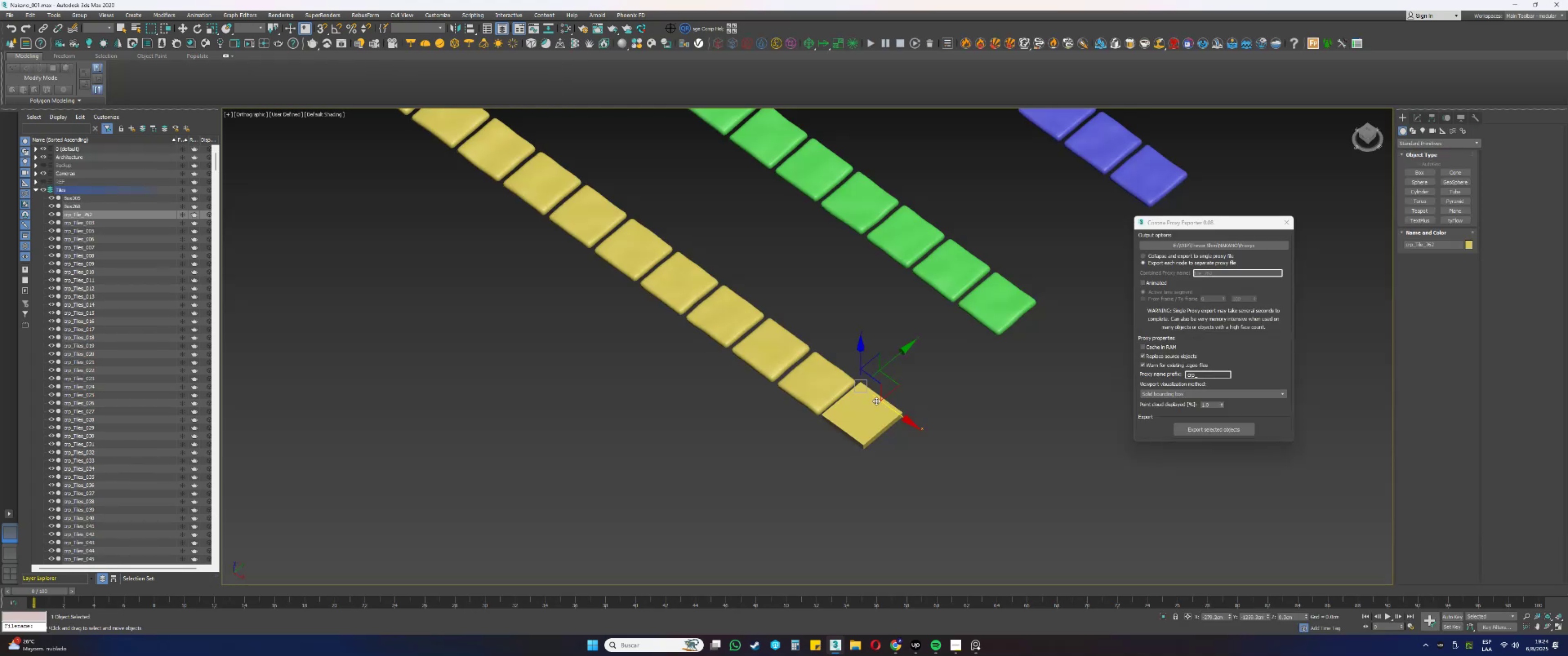 
scroll: coordinate [798, 445], scroll_direction: down, amount: 13.0
 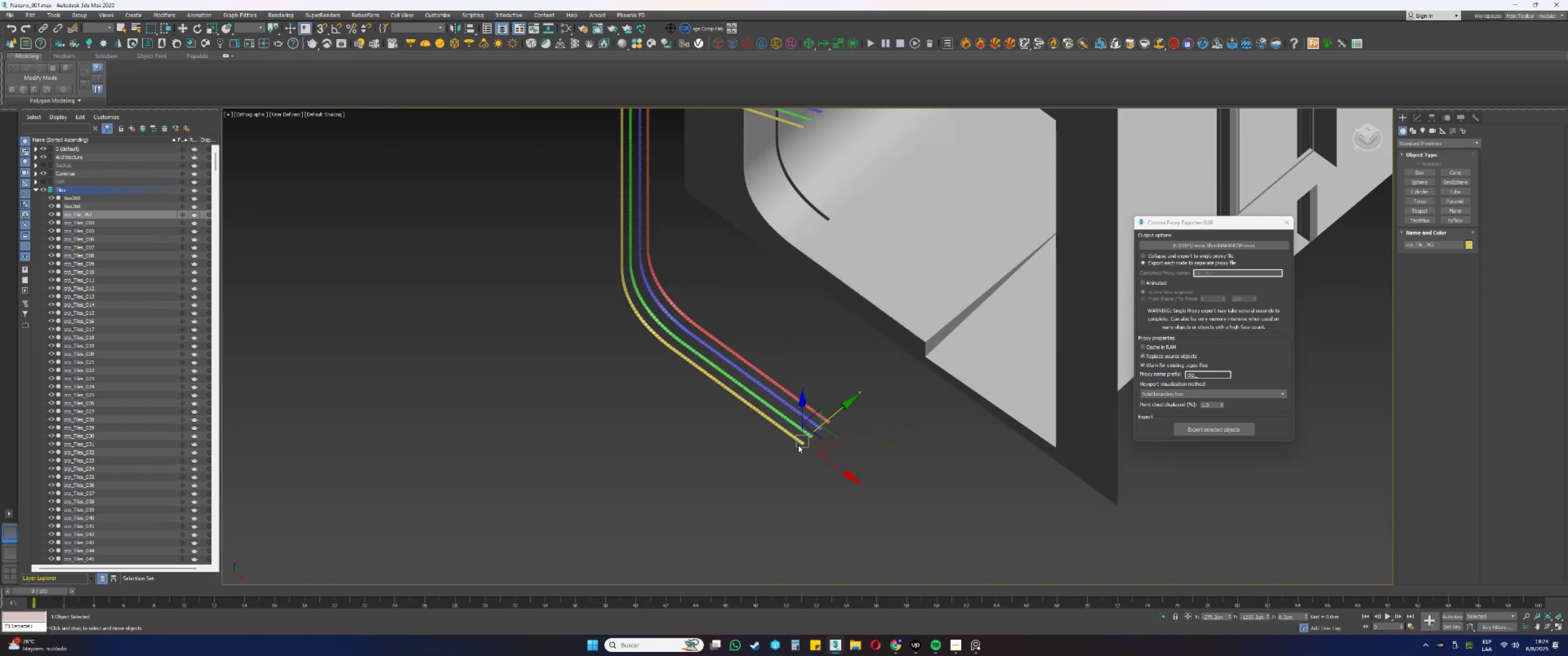 
hold_key(key=AltLeft, duration=0.84)
 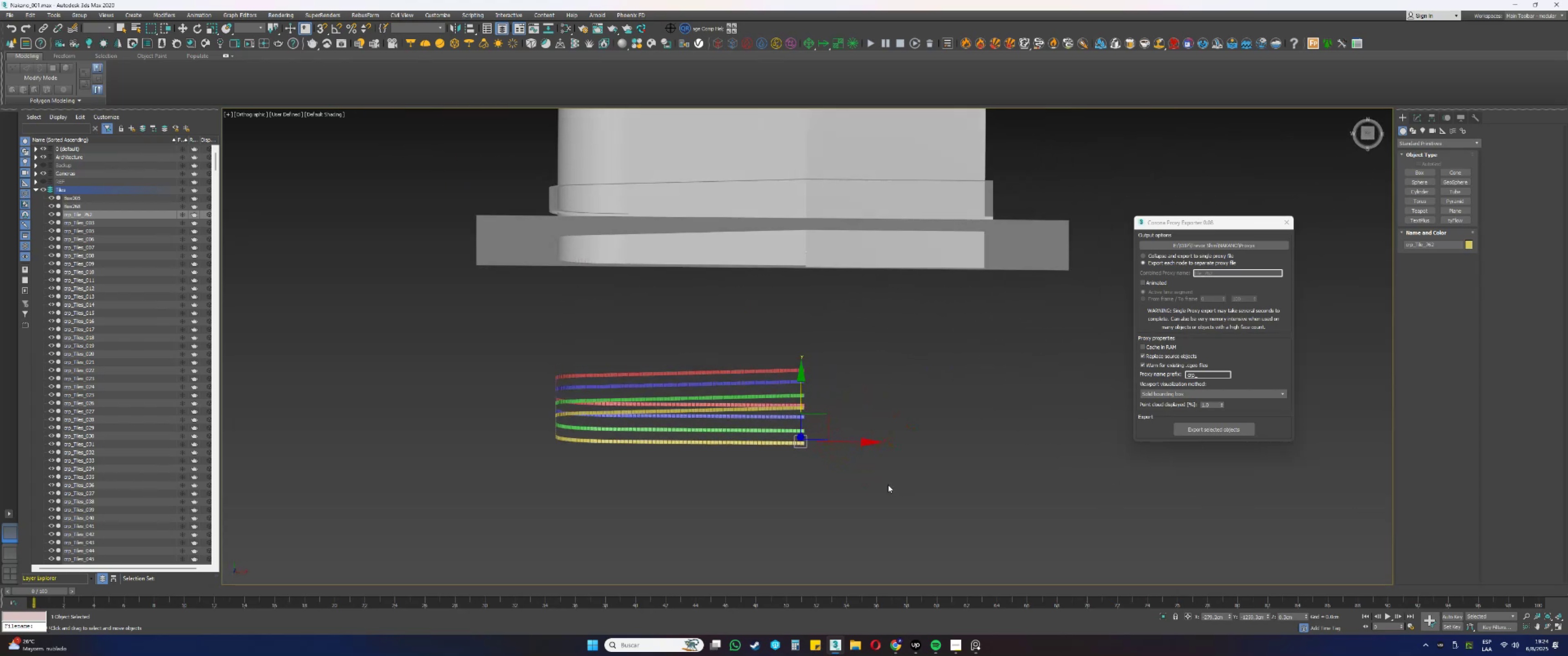 
left_click_drag(start_coordinate=[888, 496], to_coordinate=[464, 345])
 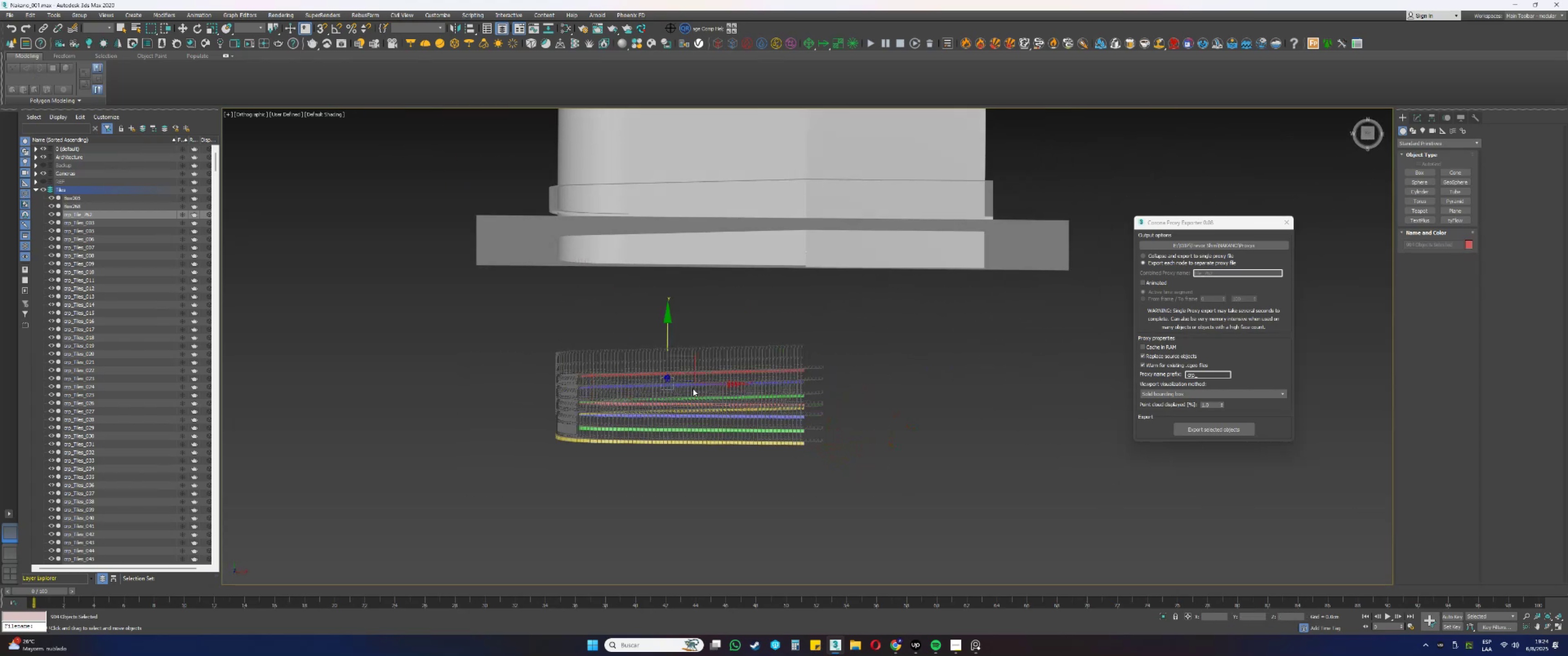 
key(M)
 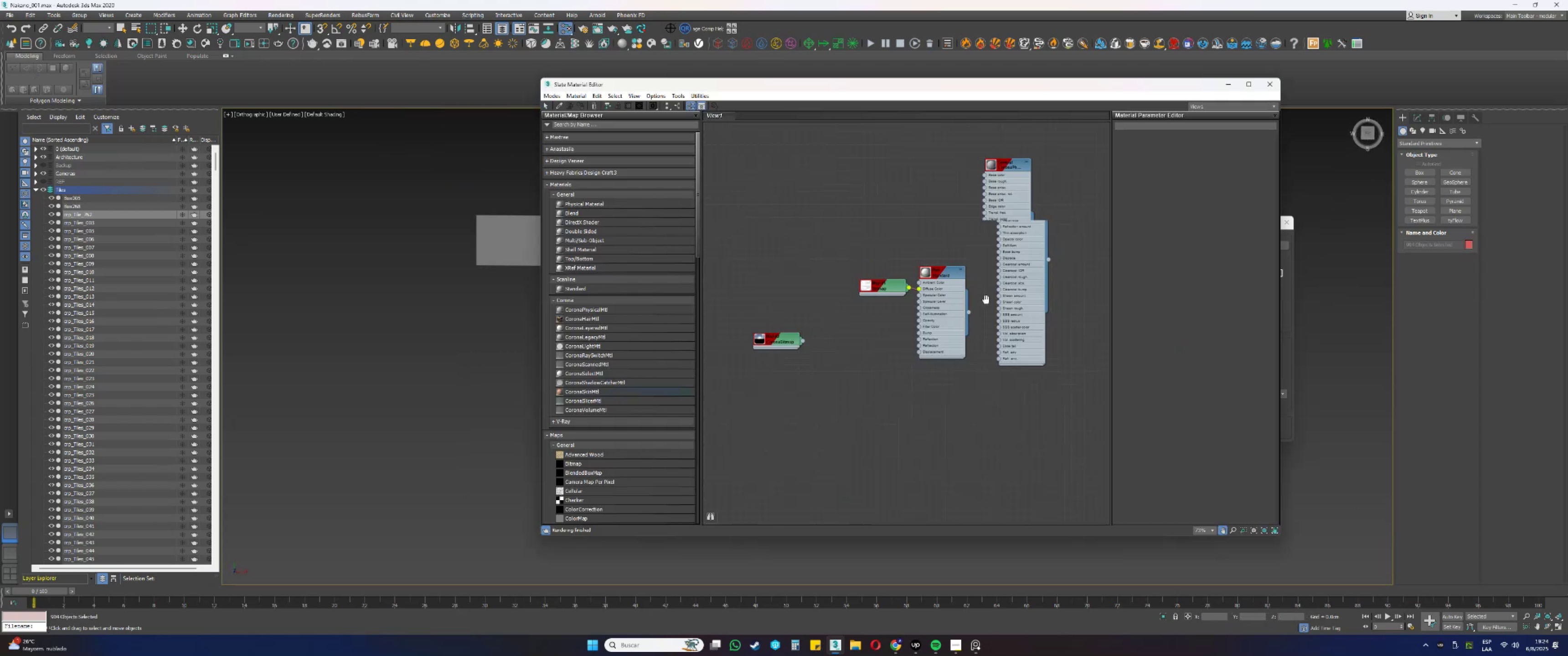 
left_click([1028, 241])
 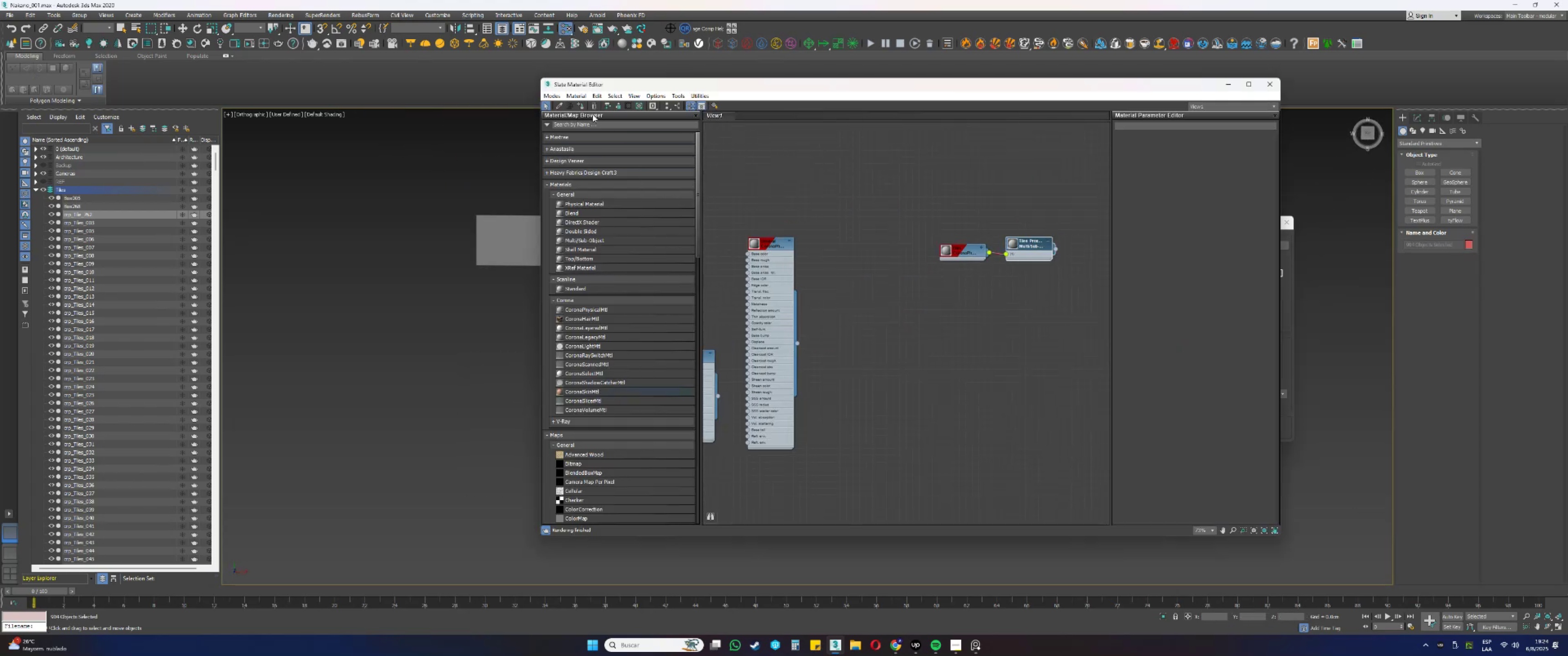 
left_click([579, 103])
 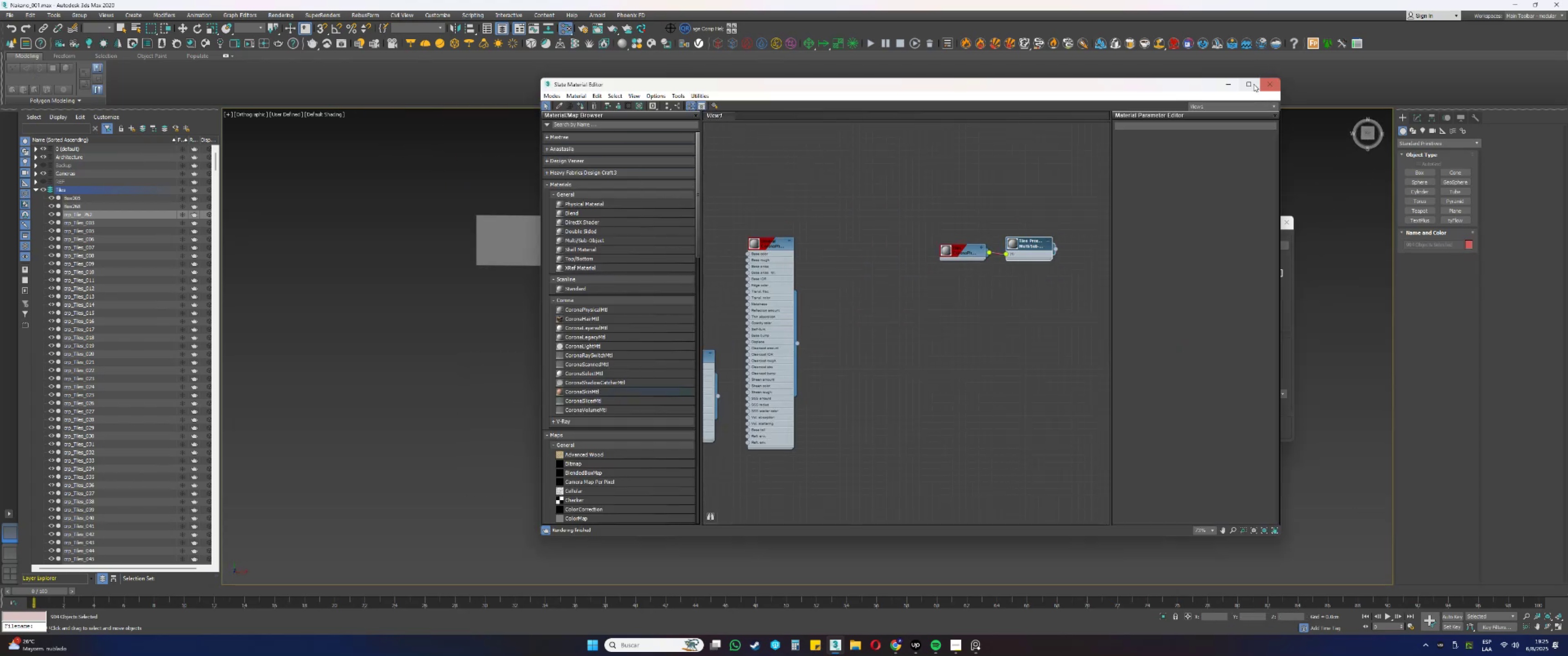 
left_click([1229, 83])
 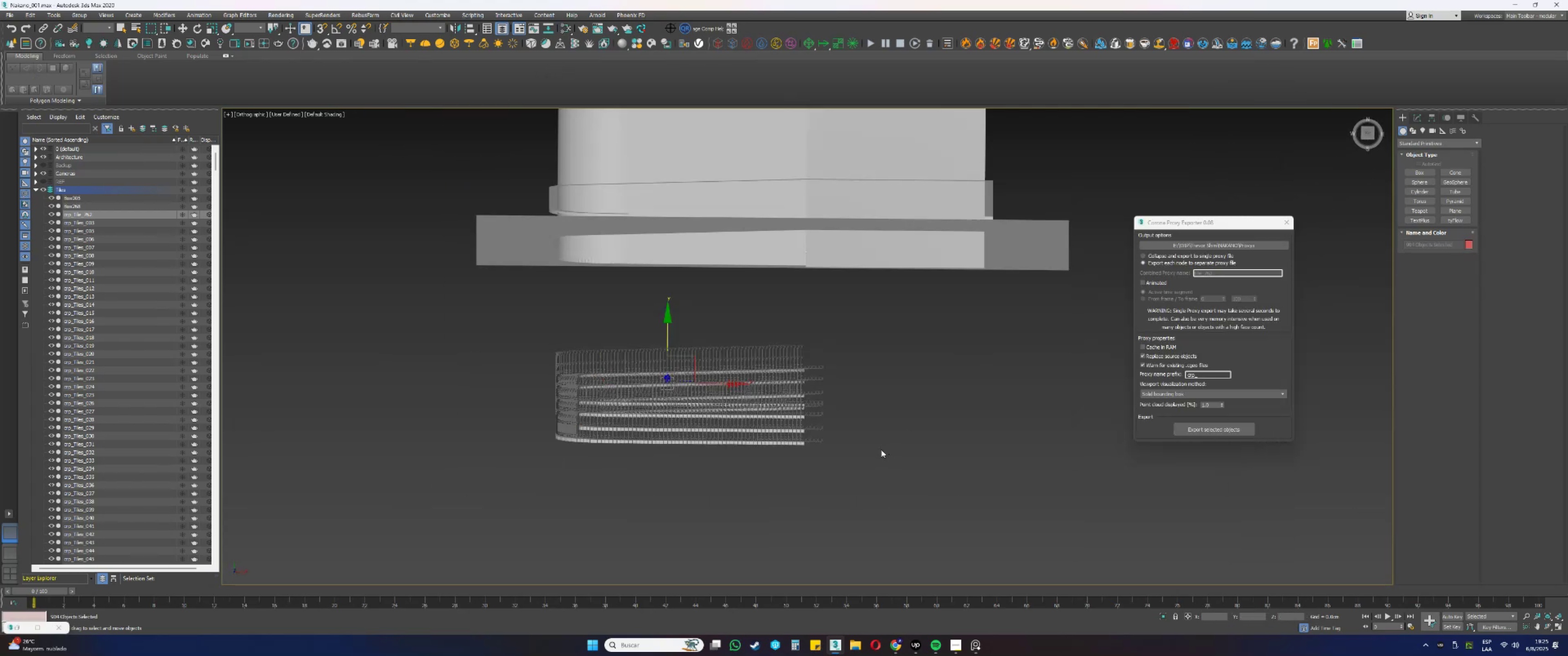 
hold_key(key=AltLeft, duration=0.38)
 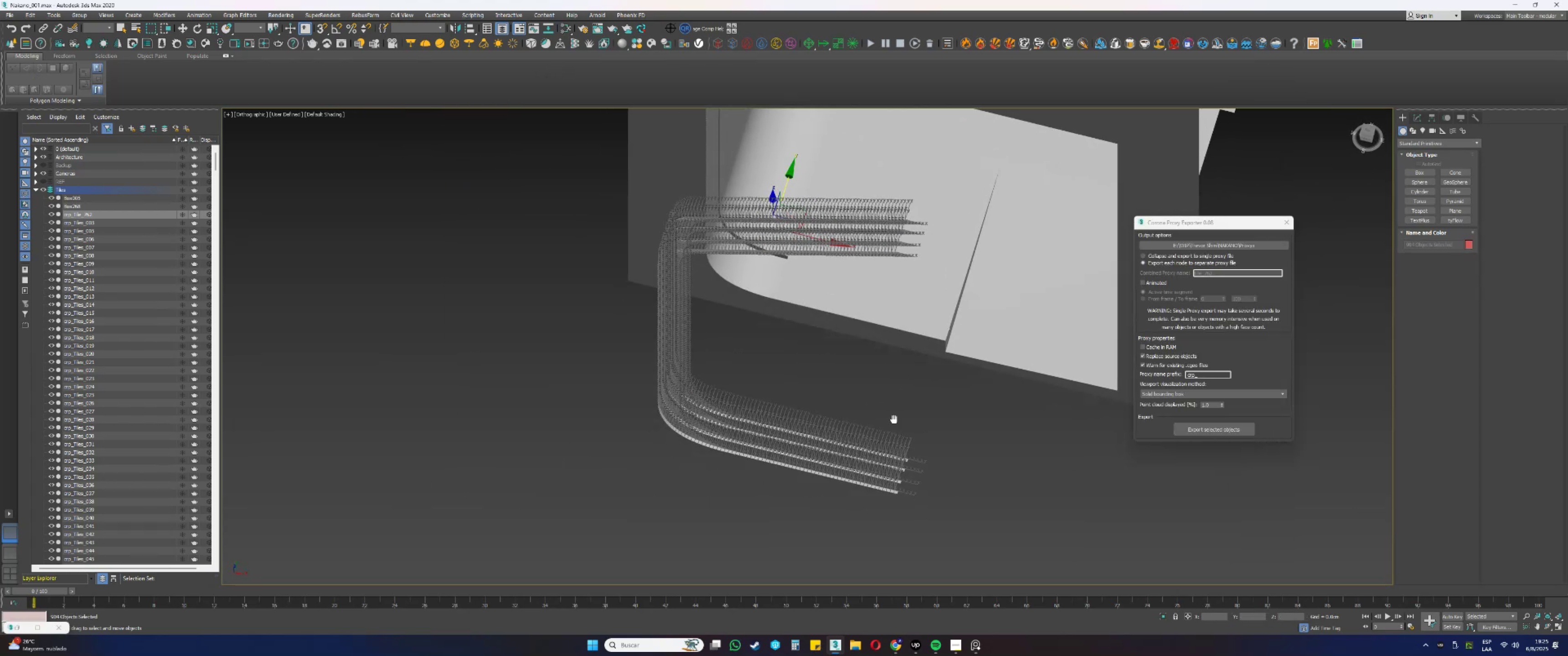 
hold_key(key=AltLeft, duration=0.38)
 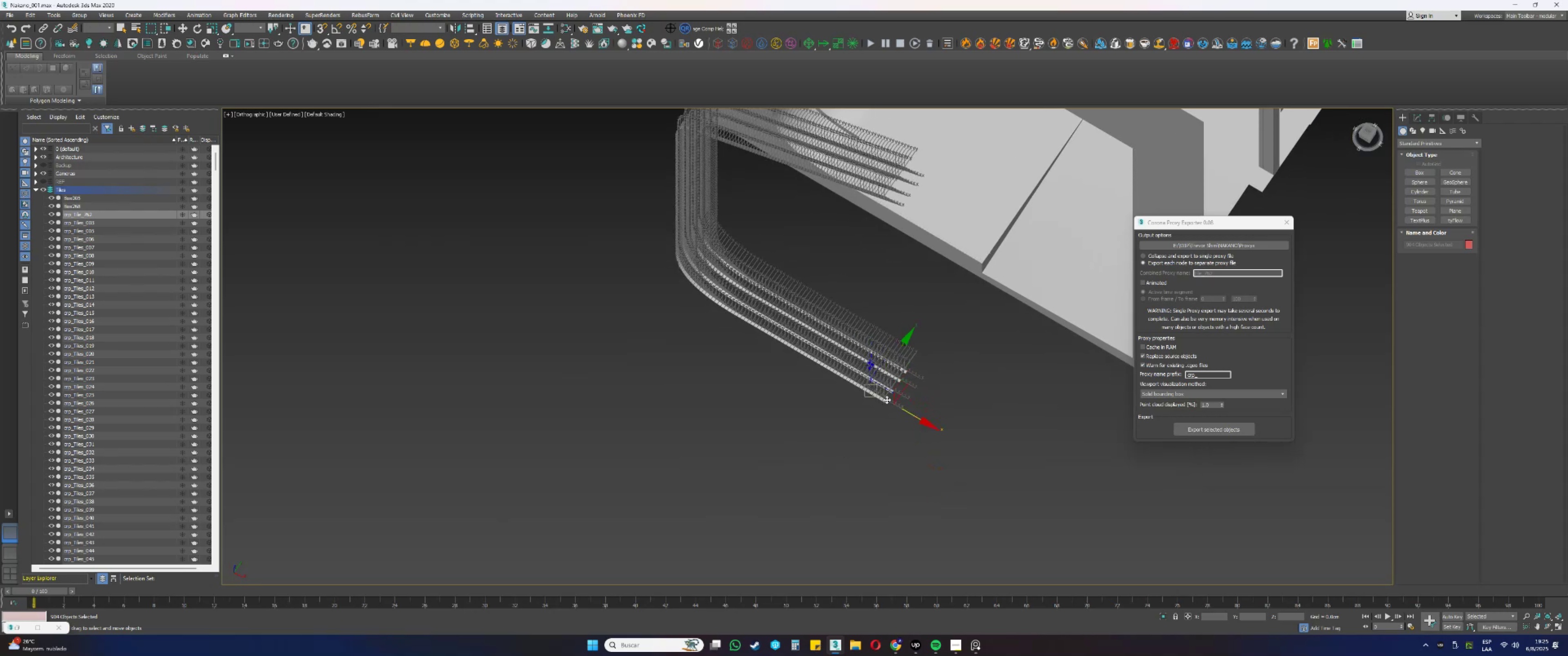 
key(Alt+AltLeft)
 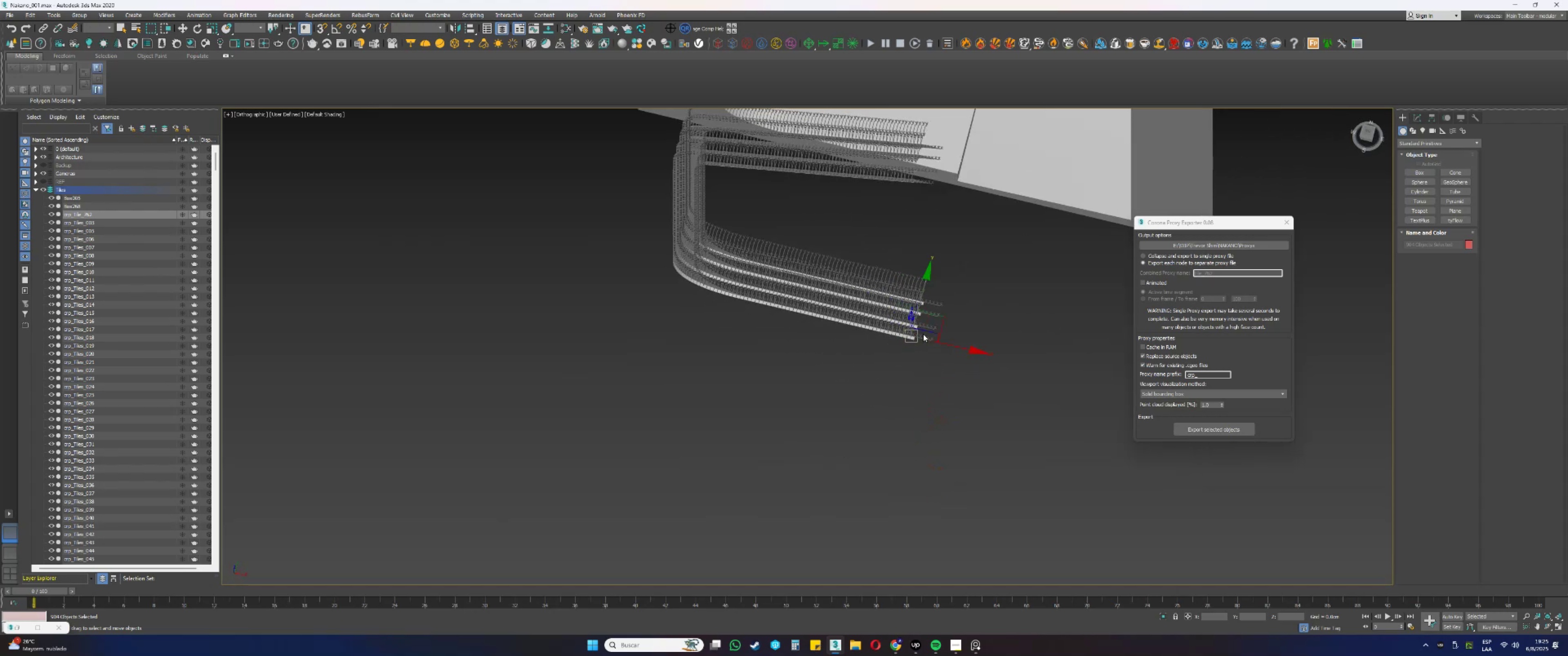 
scroll: coordinate [893, 385], scroll_direction: up, amount: 9.0
 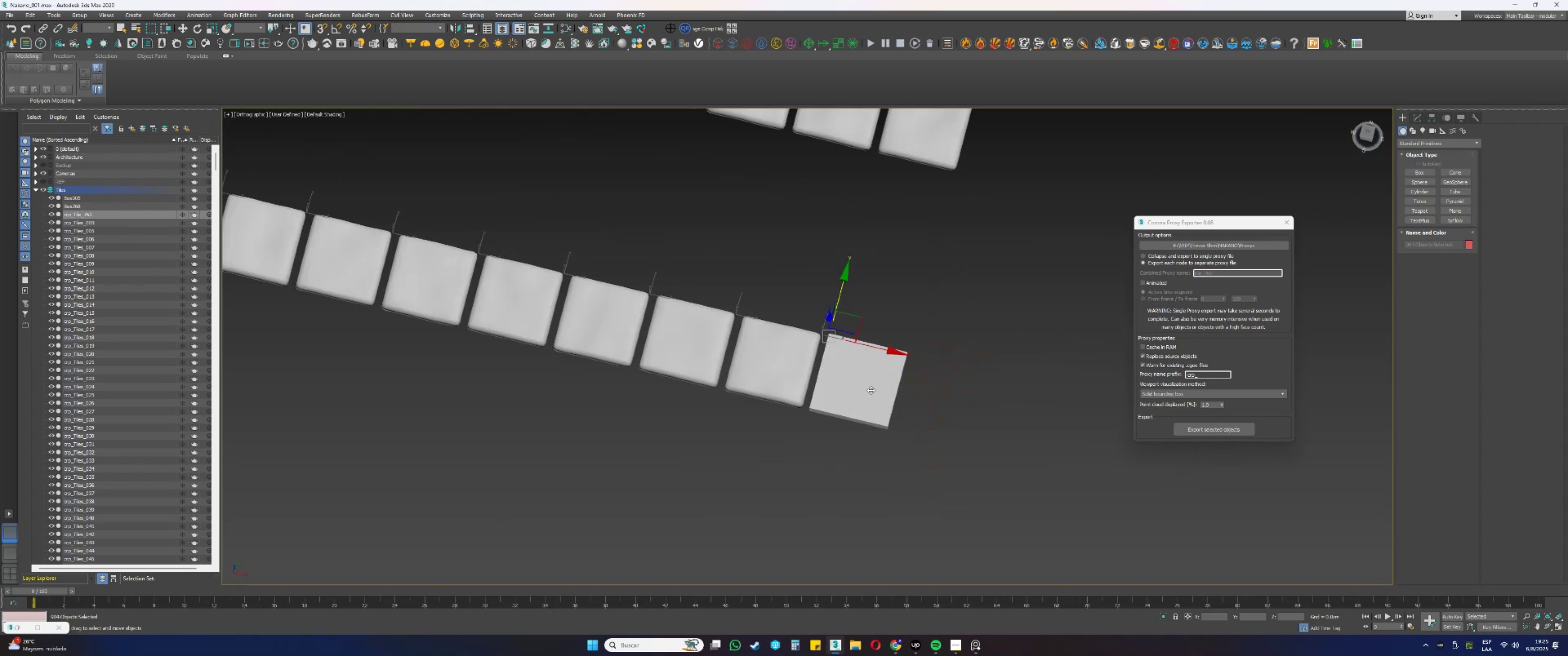 
left_click([868, 390])
 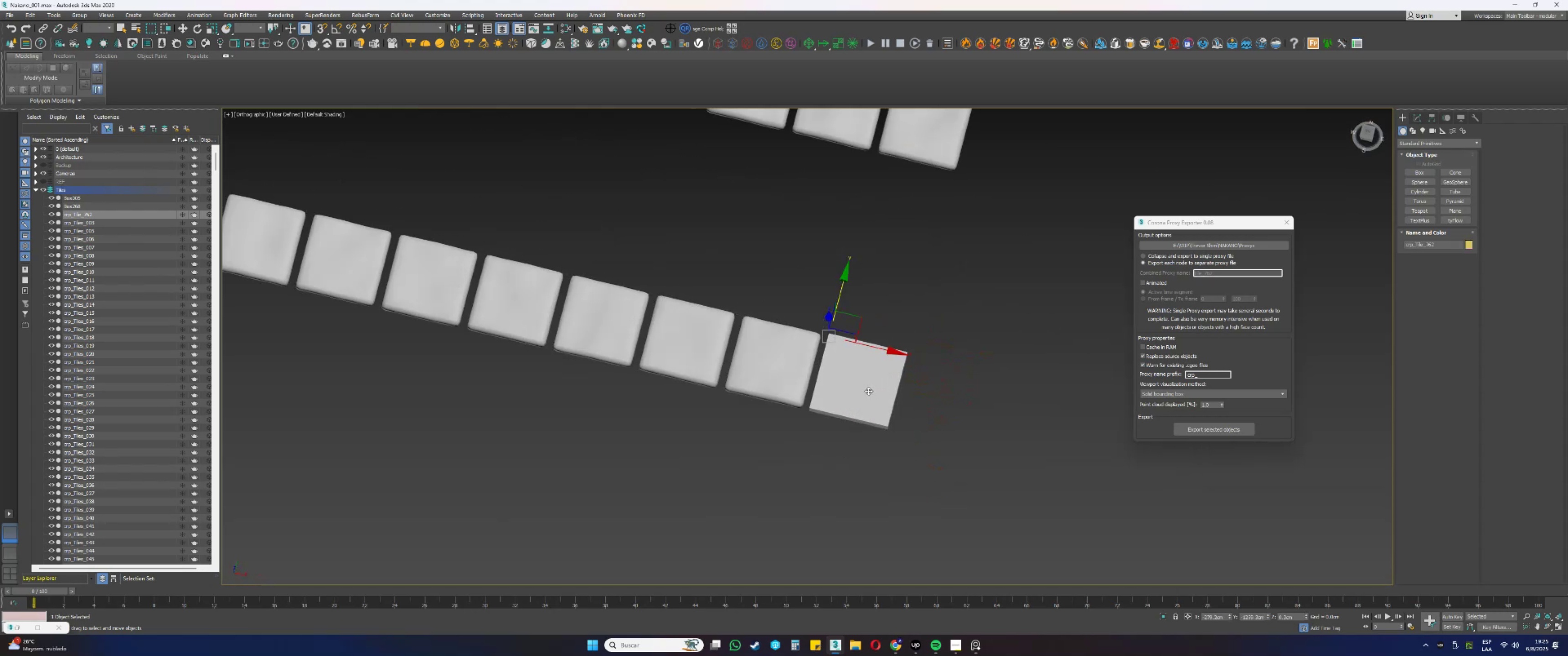 
scroll: coordinate [868, 391], scroll_direction: down, amount: 5.0
 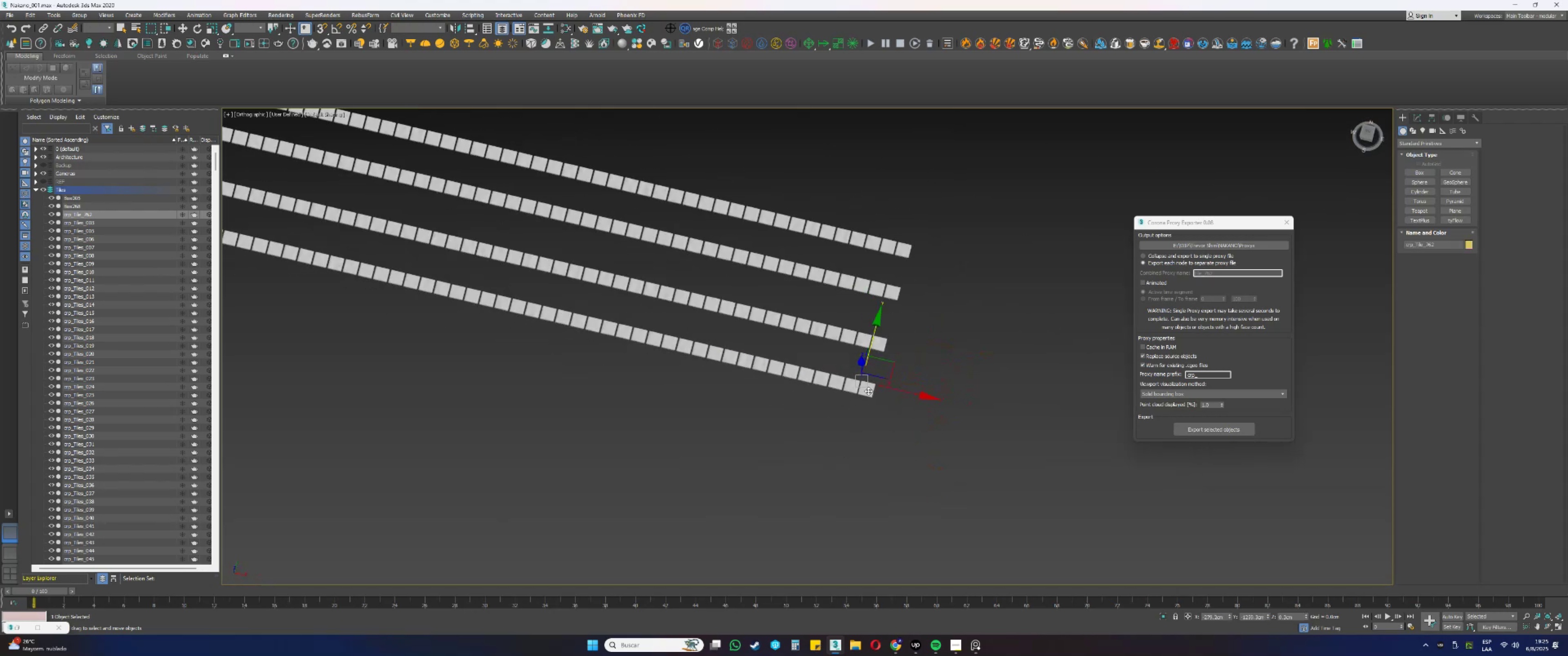 
key(M)
 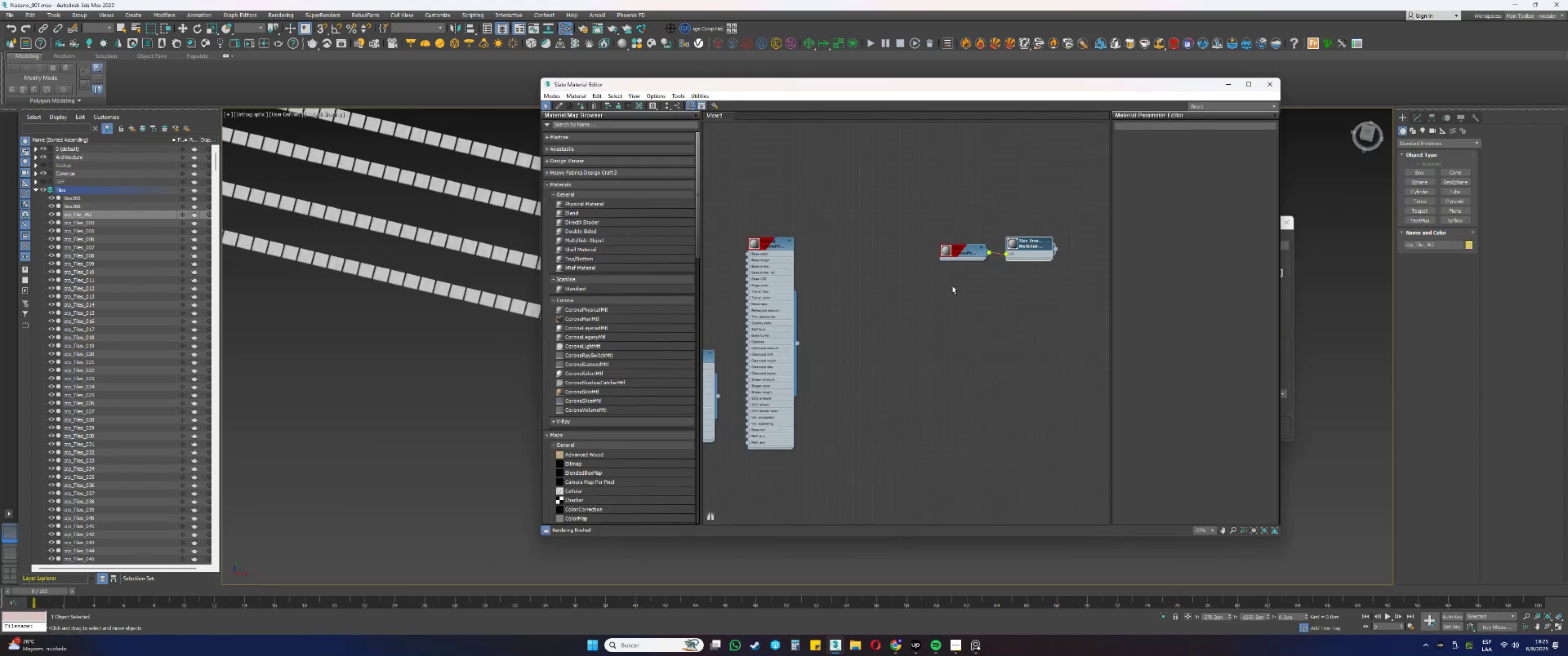 
scroll: coordinate [990, 249], scroll_direction: up, amount: 5.0
 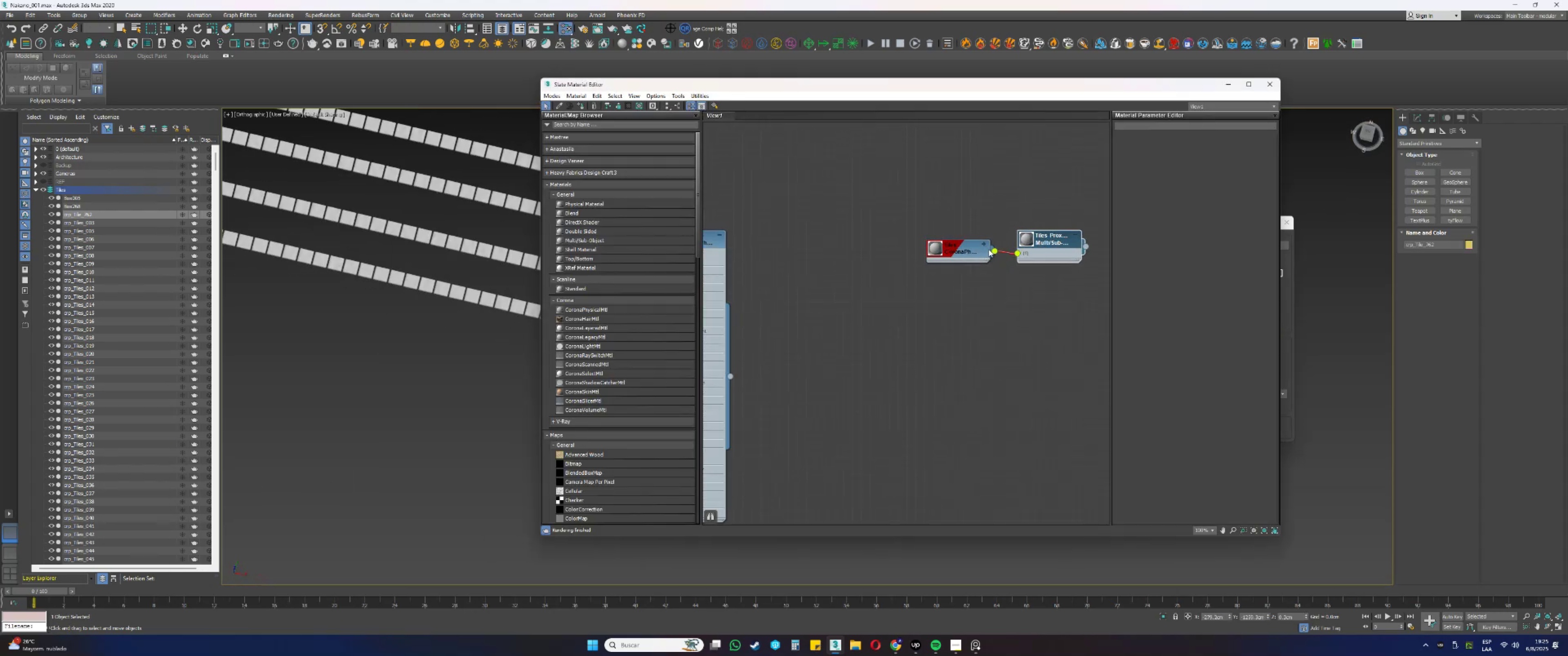 
left_click_drag(start_coordinate=[976, 254], to_coordinate=[964, 243])
 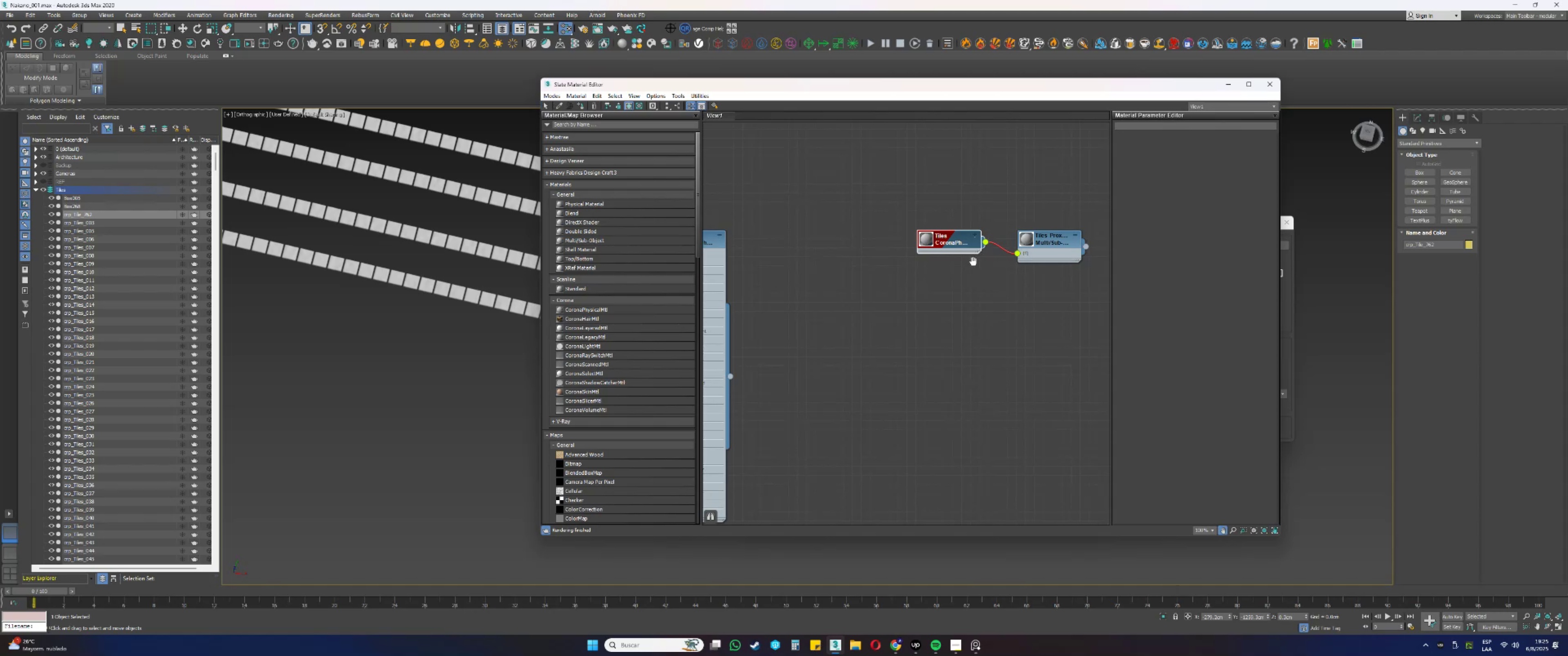 
scroll: coordinate [912, 304], scroll_direction: up, amount: 2.0
 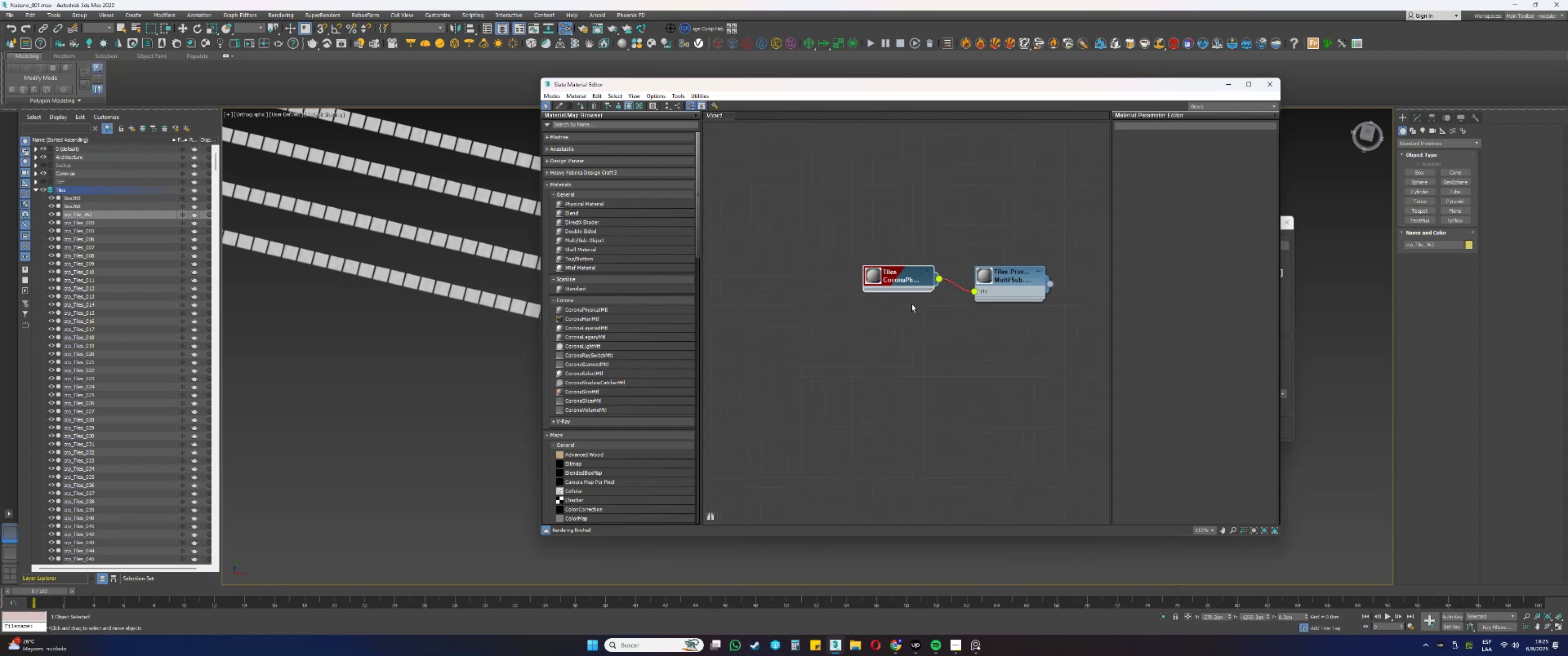 
key(Shift+ShiftLeft)
 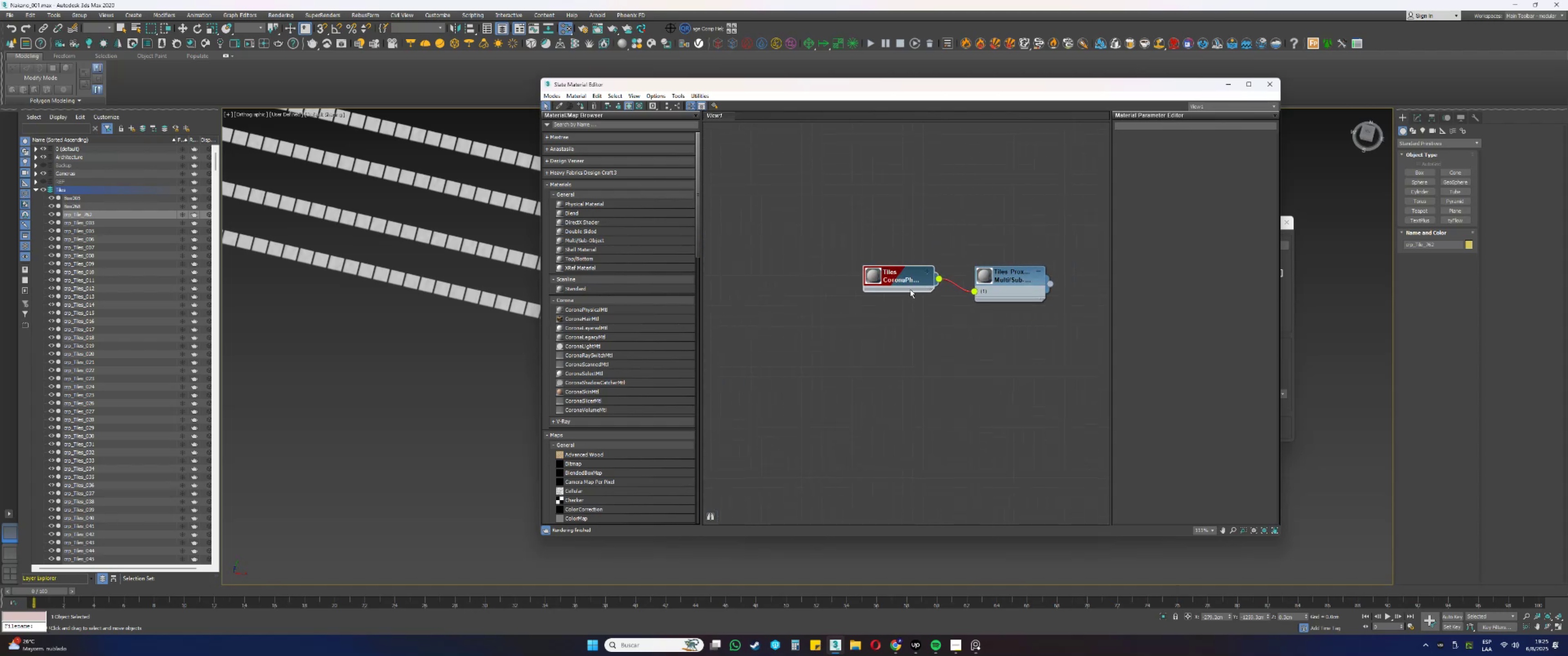 
left_click_drag(start_coordinate=[908, 282], to_coordinate=[908, 313])
 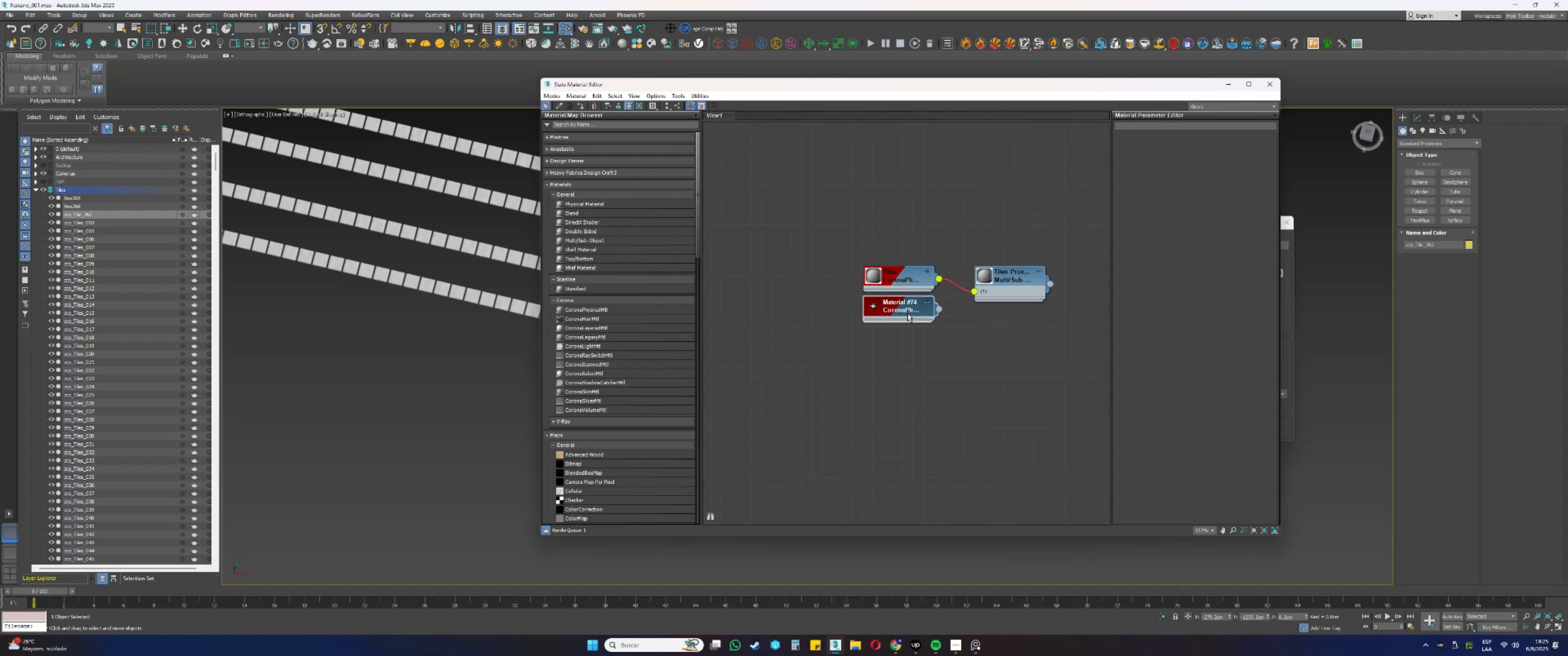 
key(Shift+ShiftLeft)
 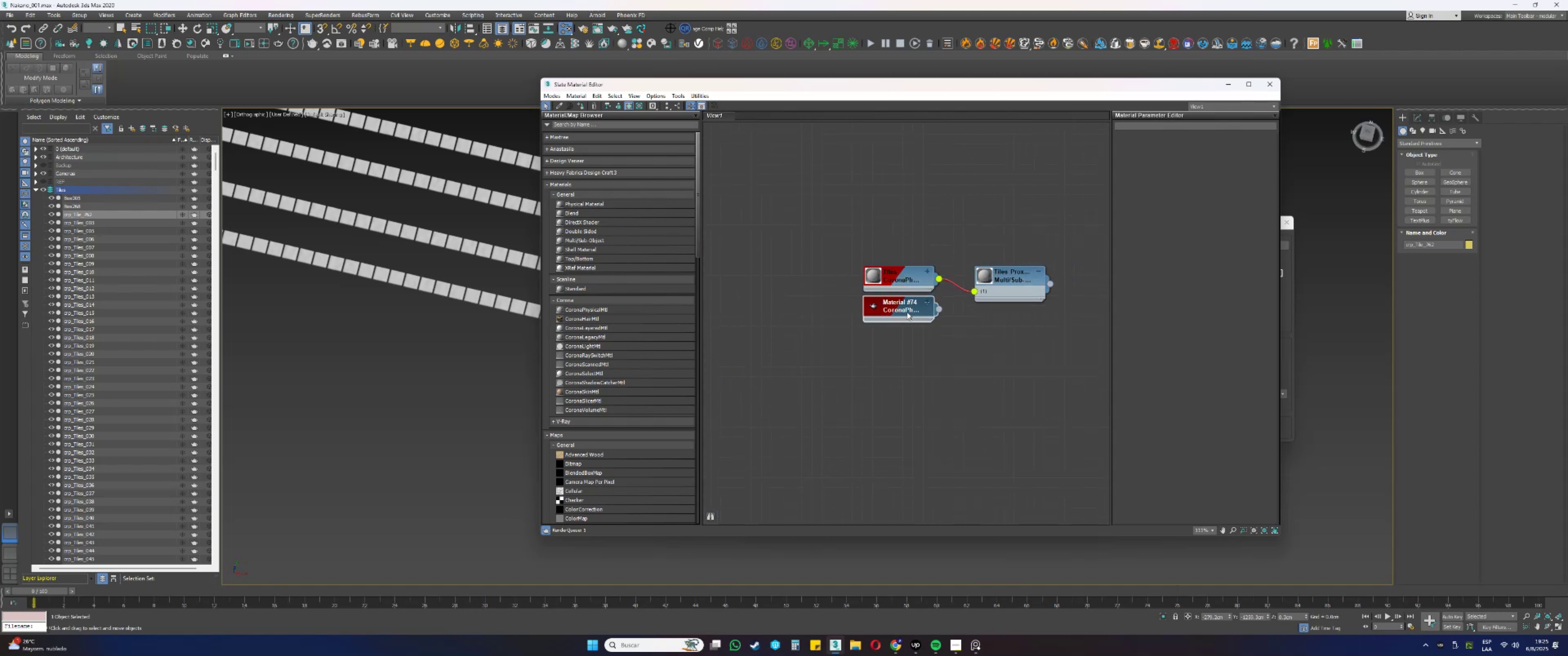 
left_click_drag(start_coordinate=[907, 306], to_coordinate=[909, 309])
 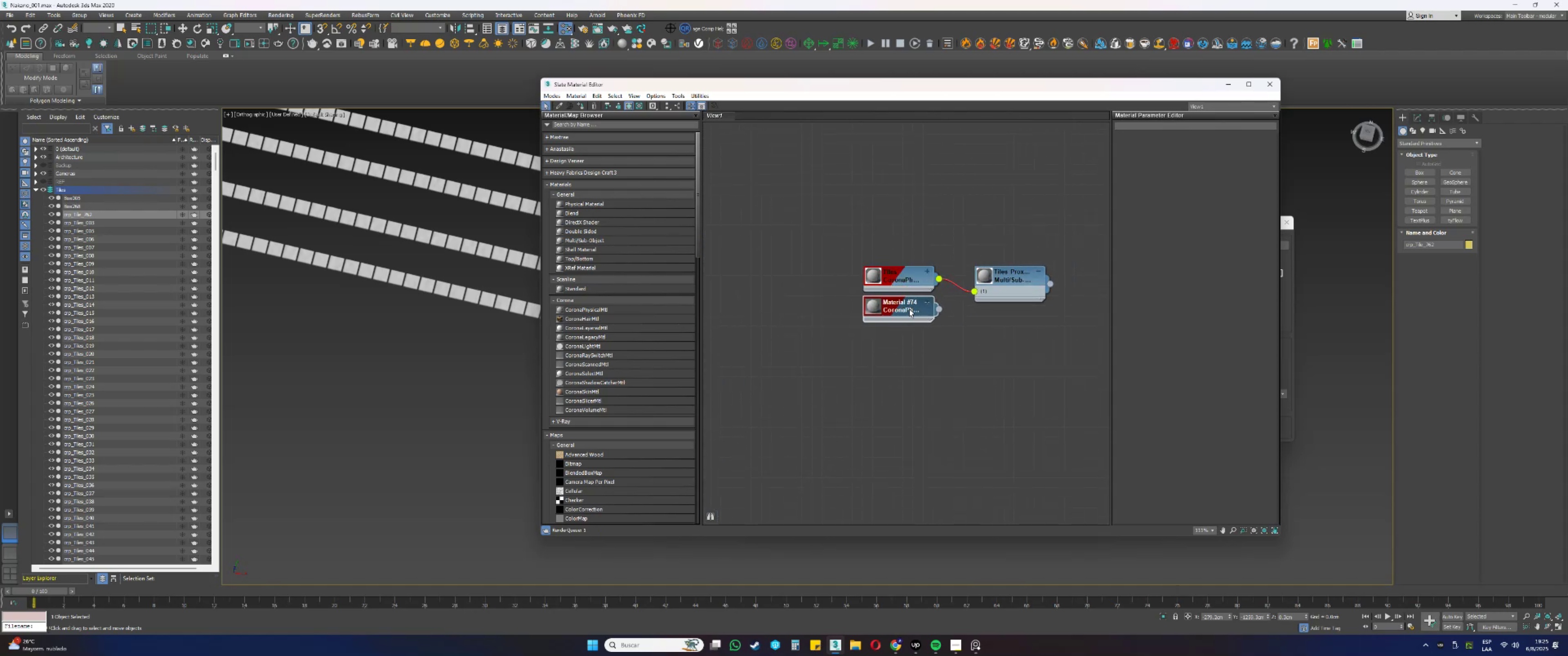 
key(Shift+ShiftLeft)
 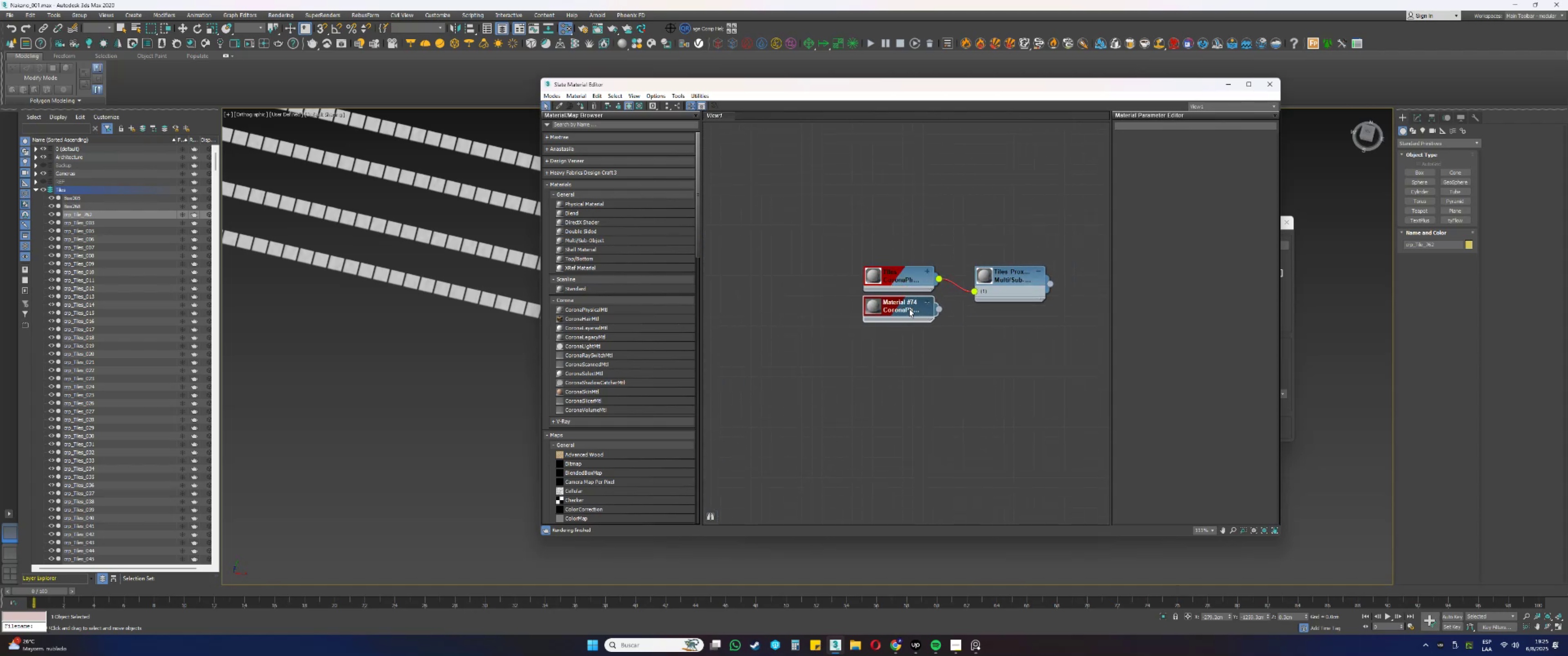 
left_click_drag(start_coordinate=[909, 309], to_coordinate=[910, 338])
 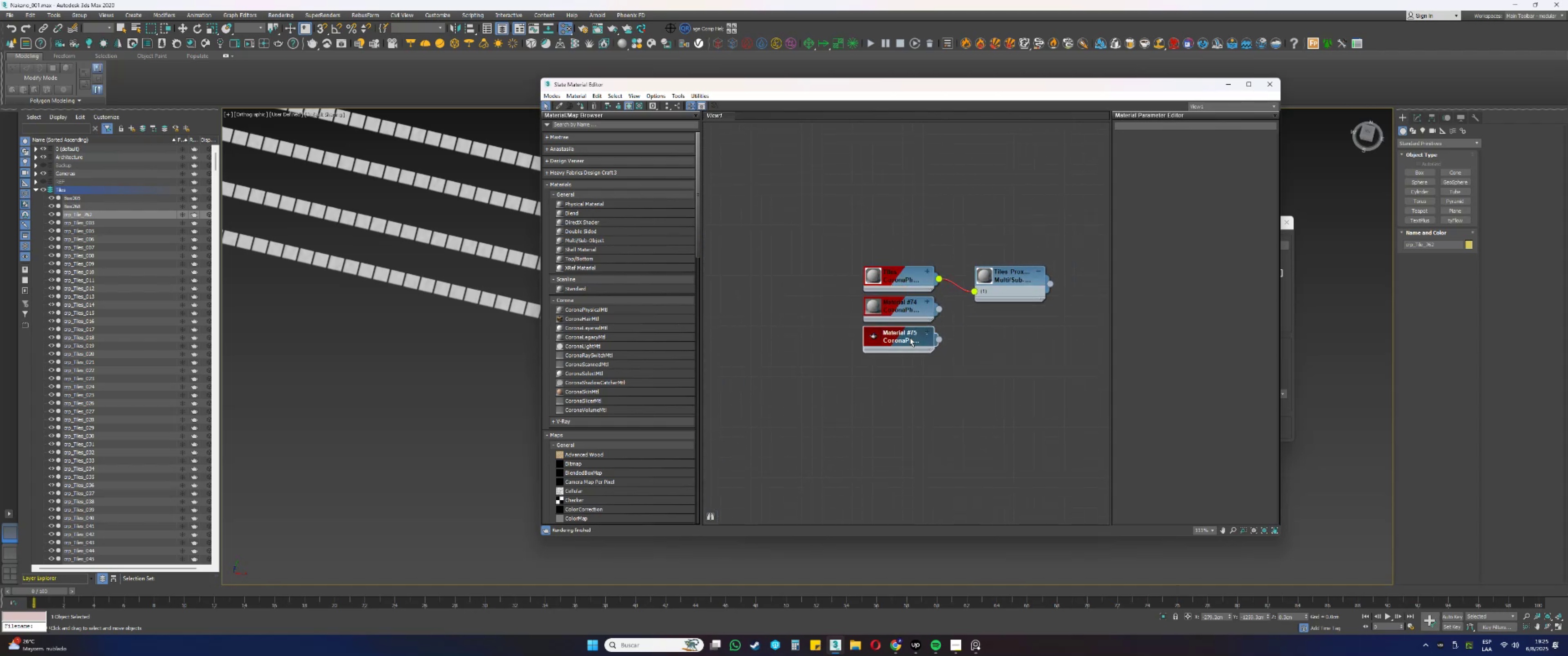 
key(Shift+ShiftLeft)
 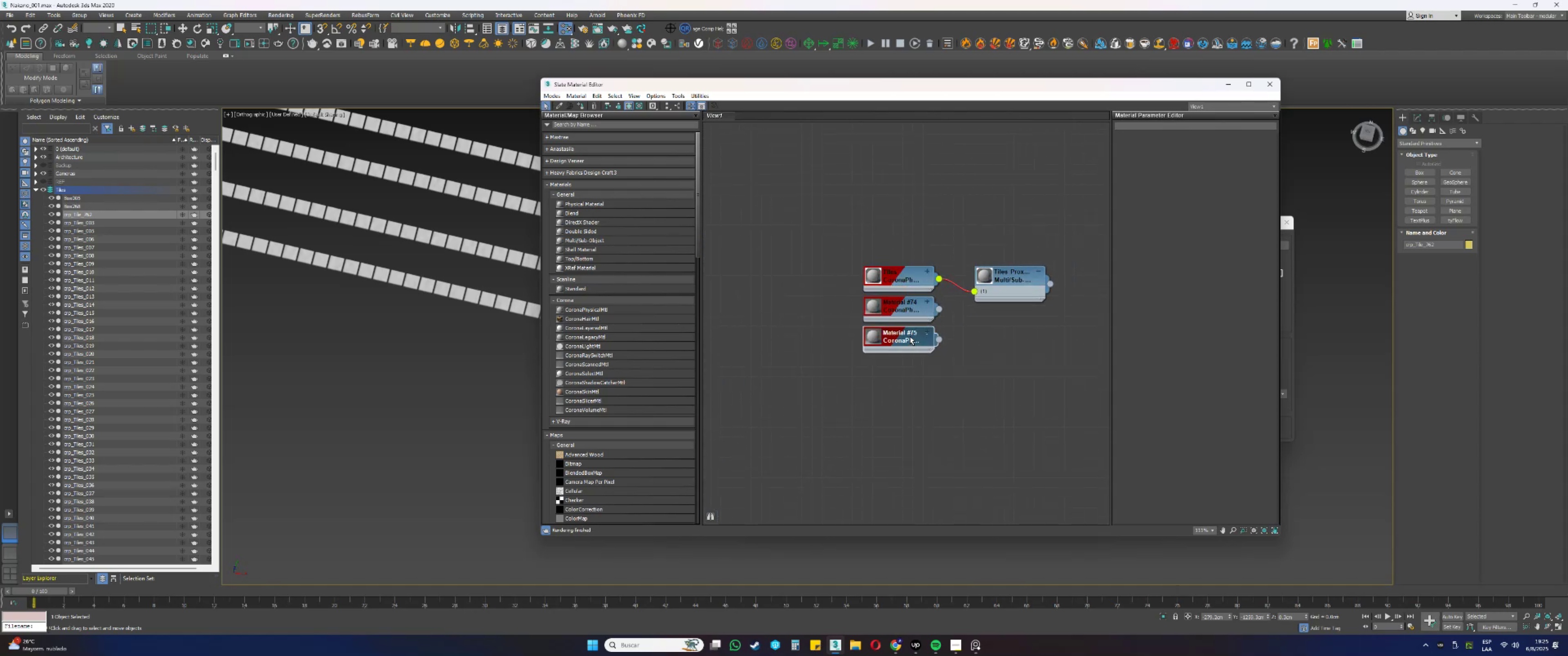 
left_click_drag(start_coordinate=[910, 333], to_coordinate=[909, 364])
 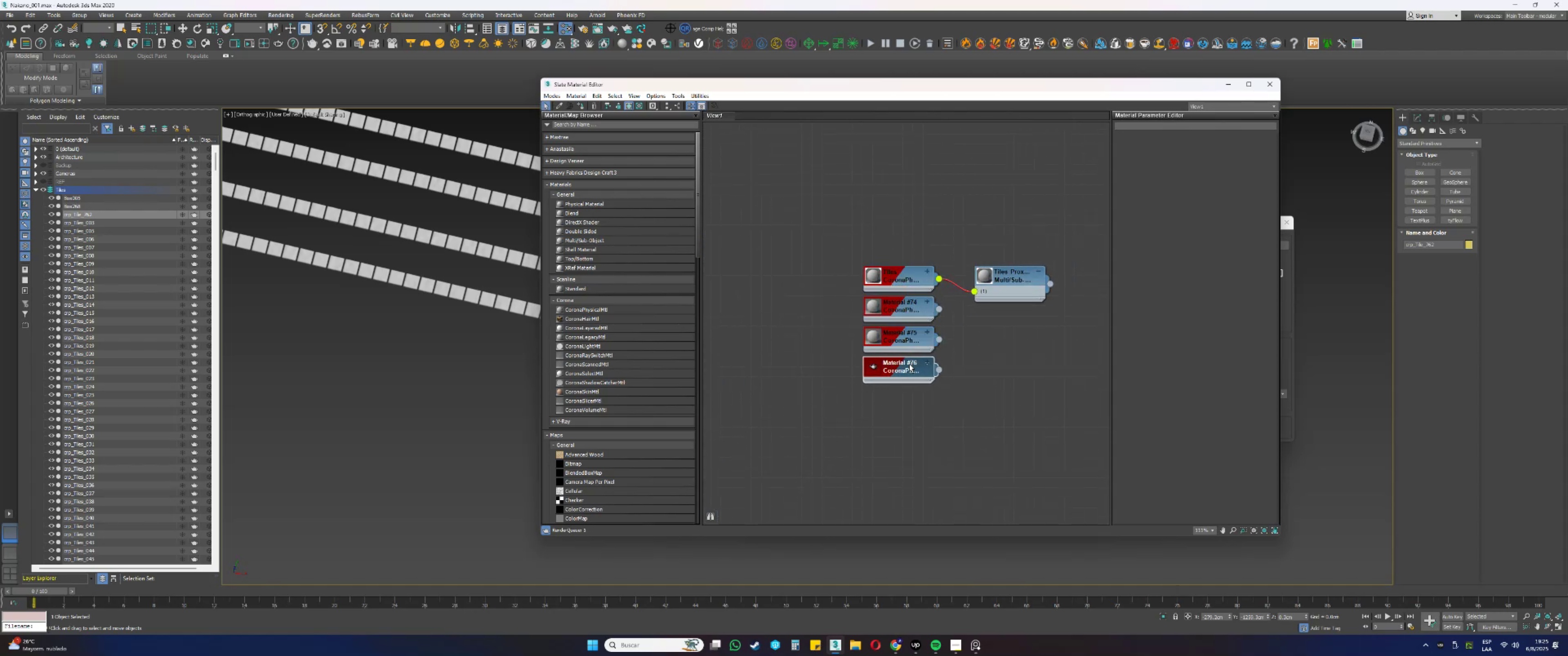 
key(Shift+ShiftLeft)
 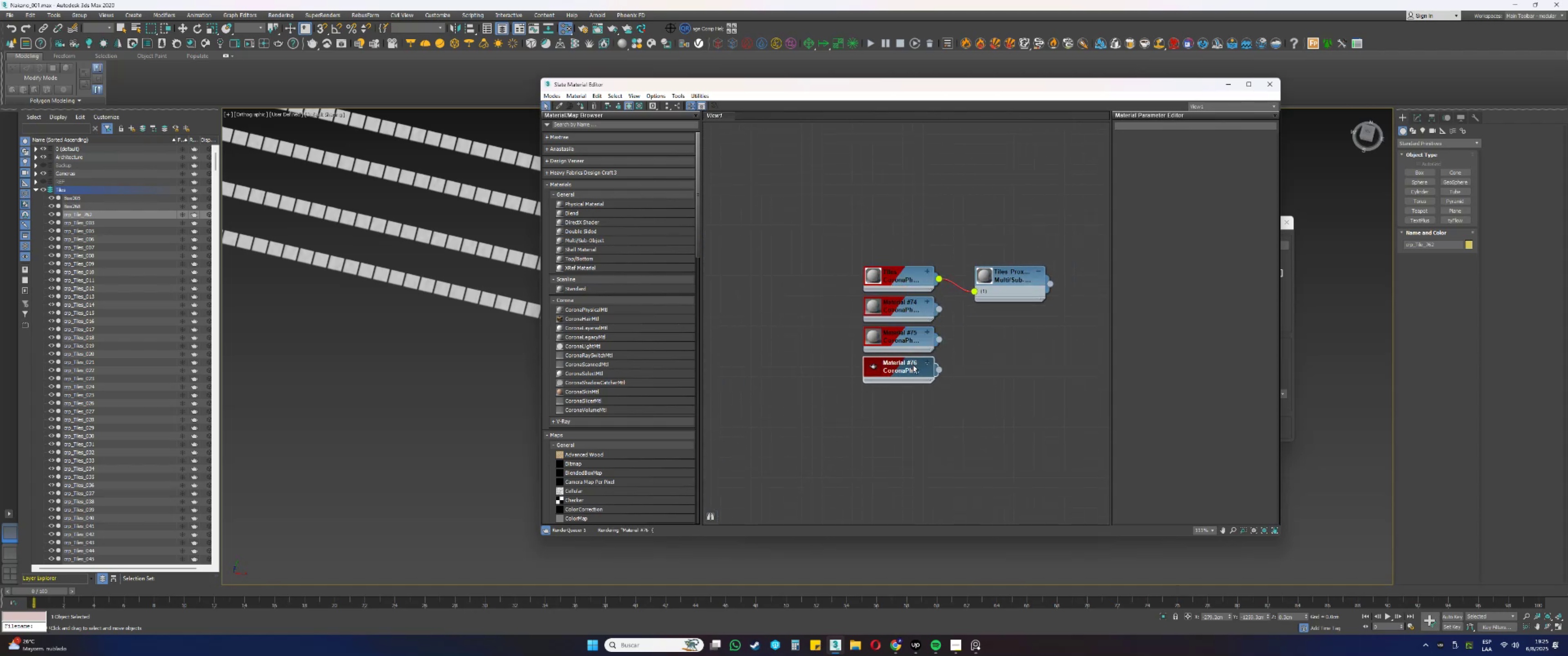 
left_click_drag(start_coordinate=[913, 365], to_coordinate=[914, 396])
 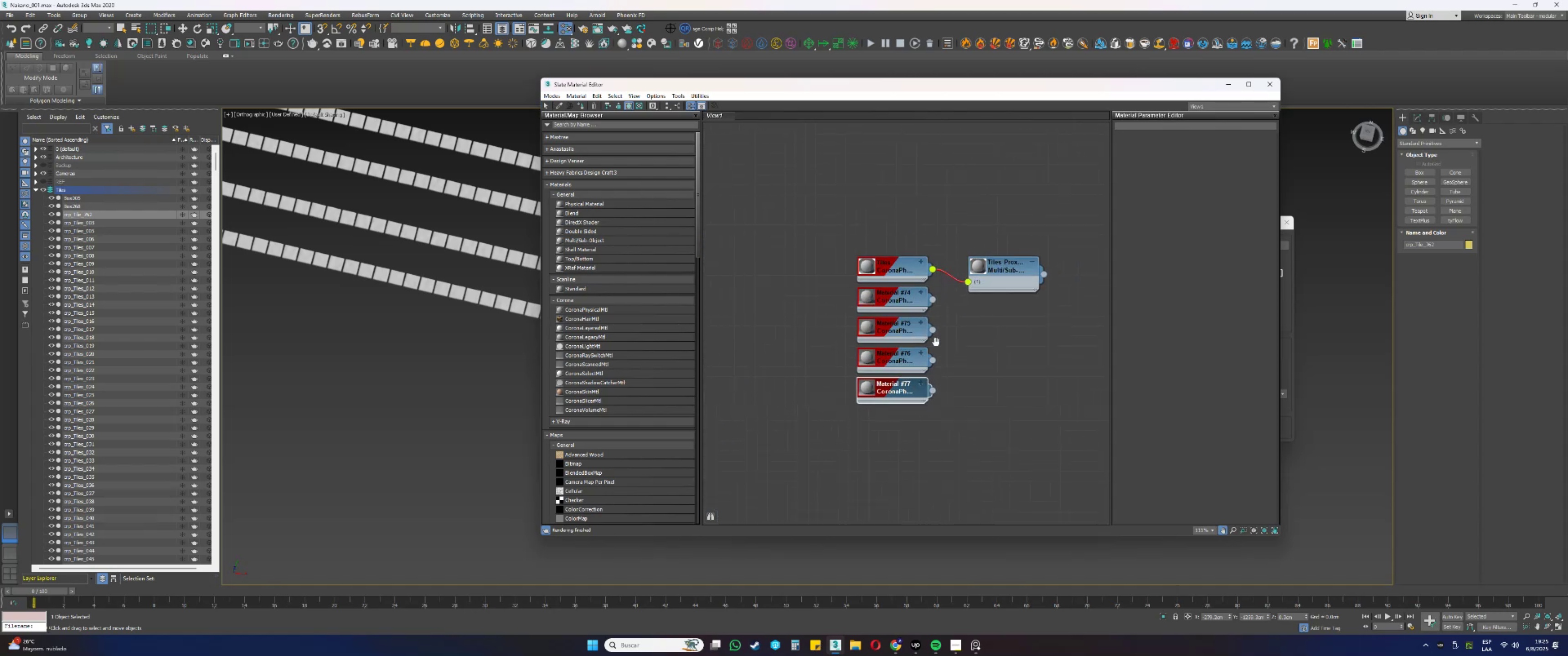 
scroll: coordinate [913, 250], scroll_direction: up, amount: 3.0
 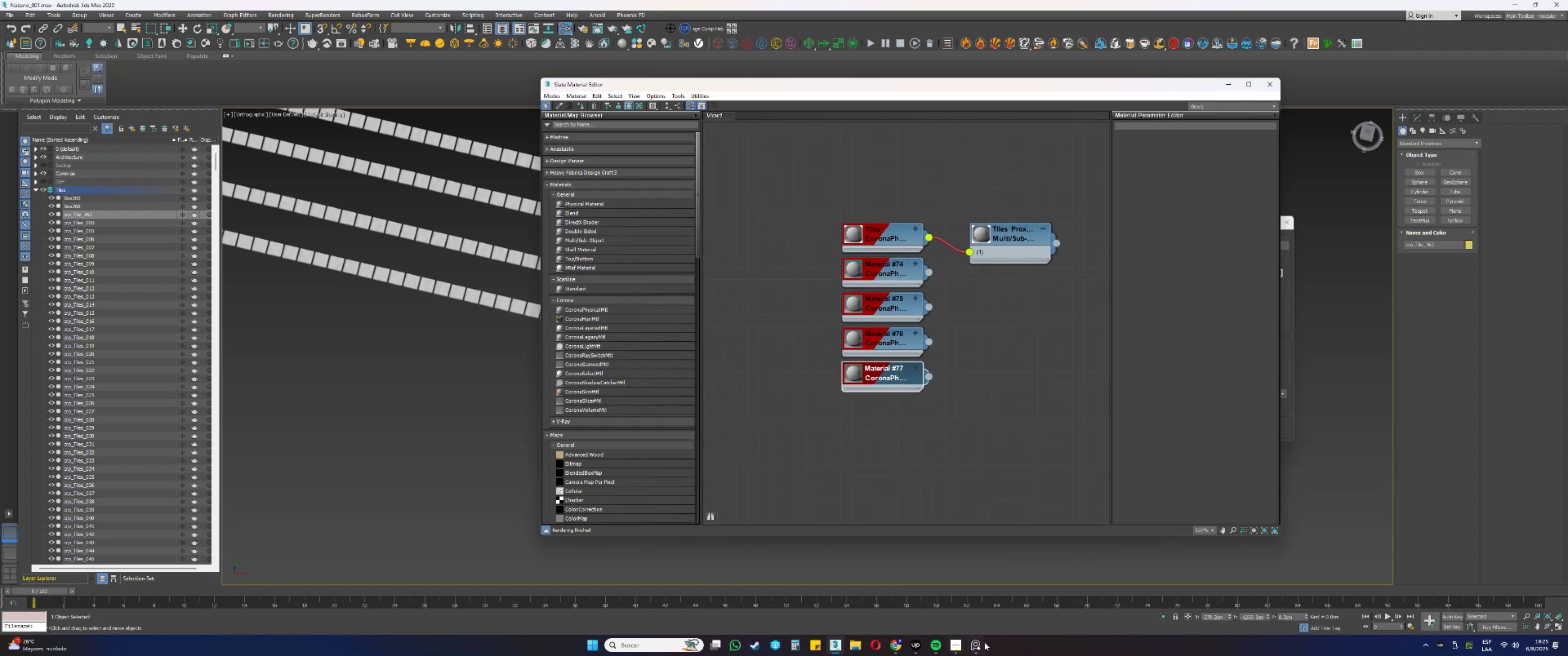 
double_click([982, 646])
 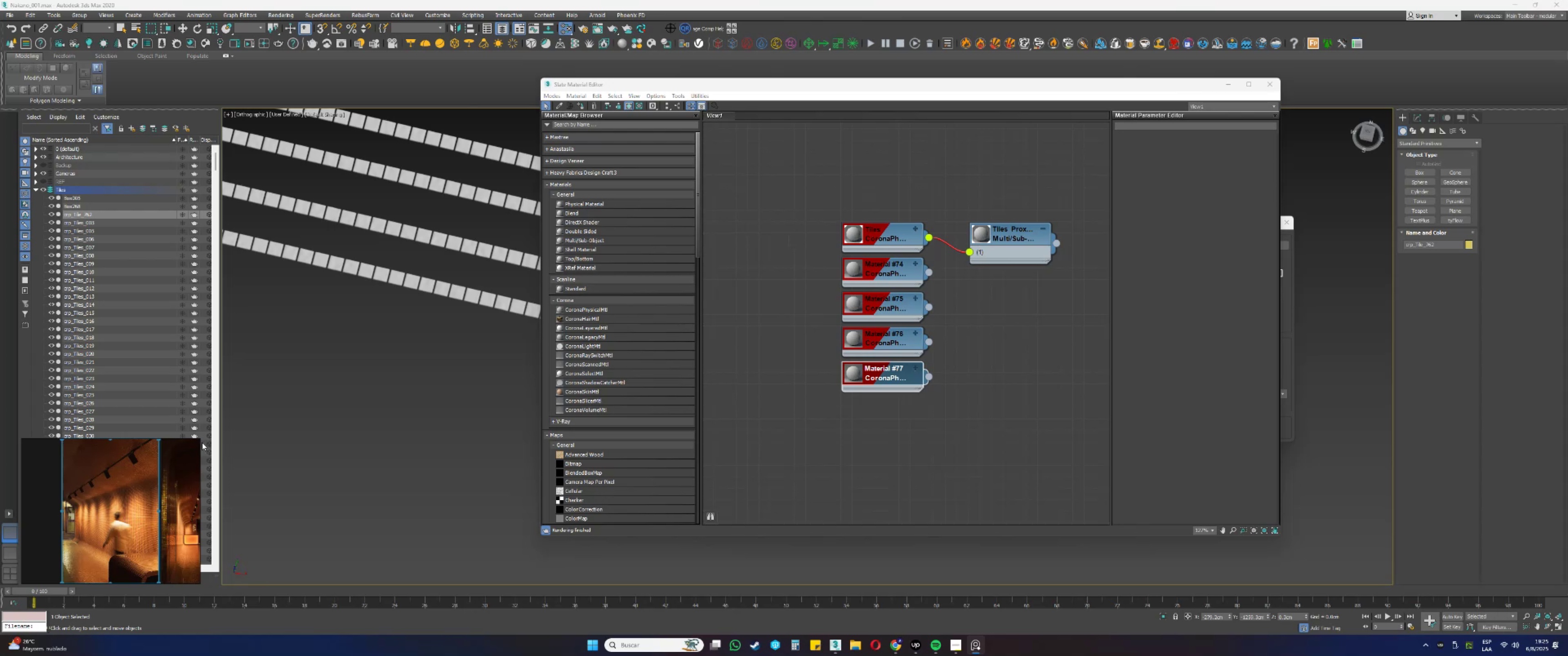 
left_click_drag(start_coordinate=[200, 440], to_coordinate=[302, 271])
 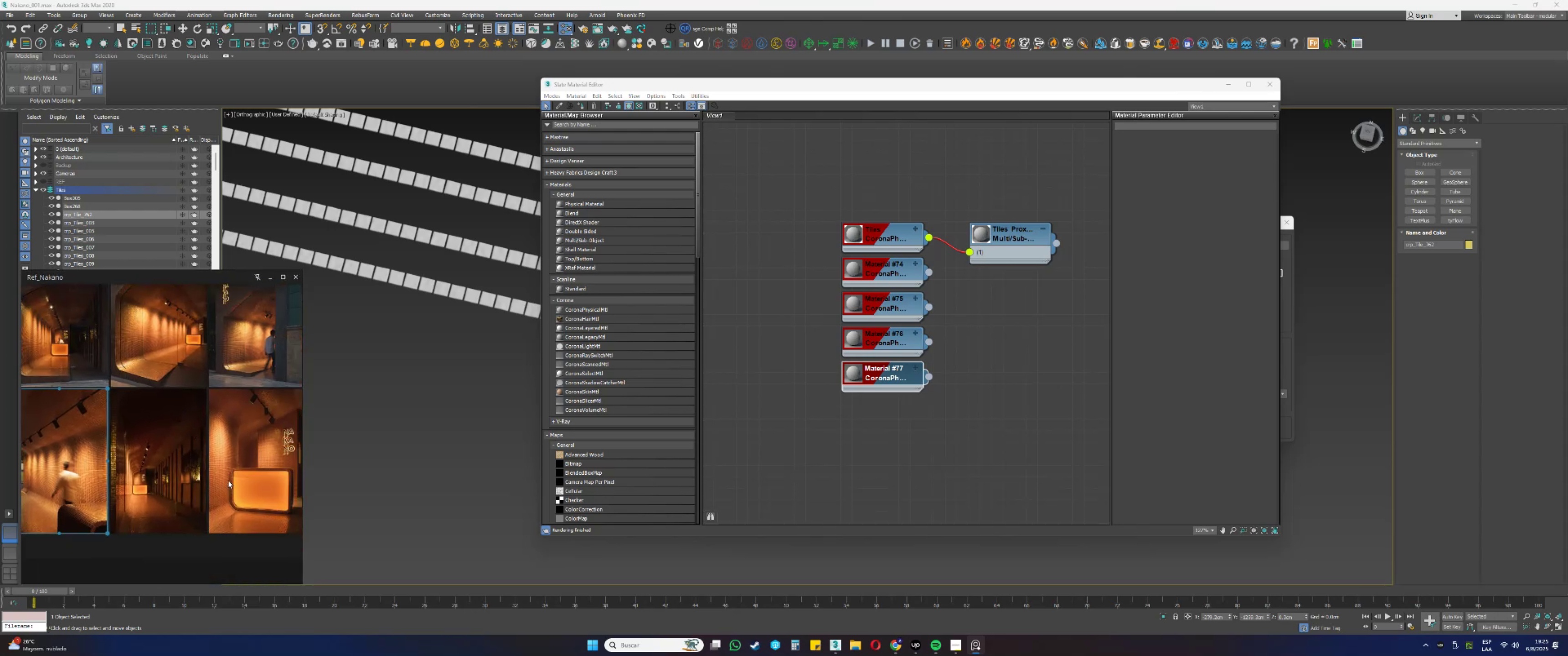 
scroll: coordinate [102, 337], scroll_direction: up, amount: 11.0
 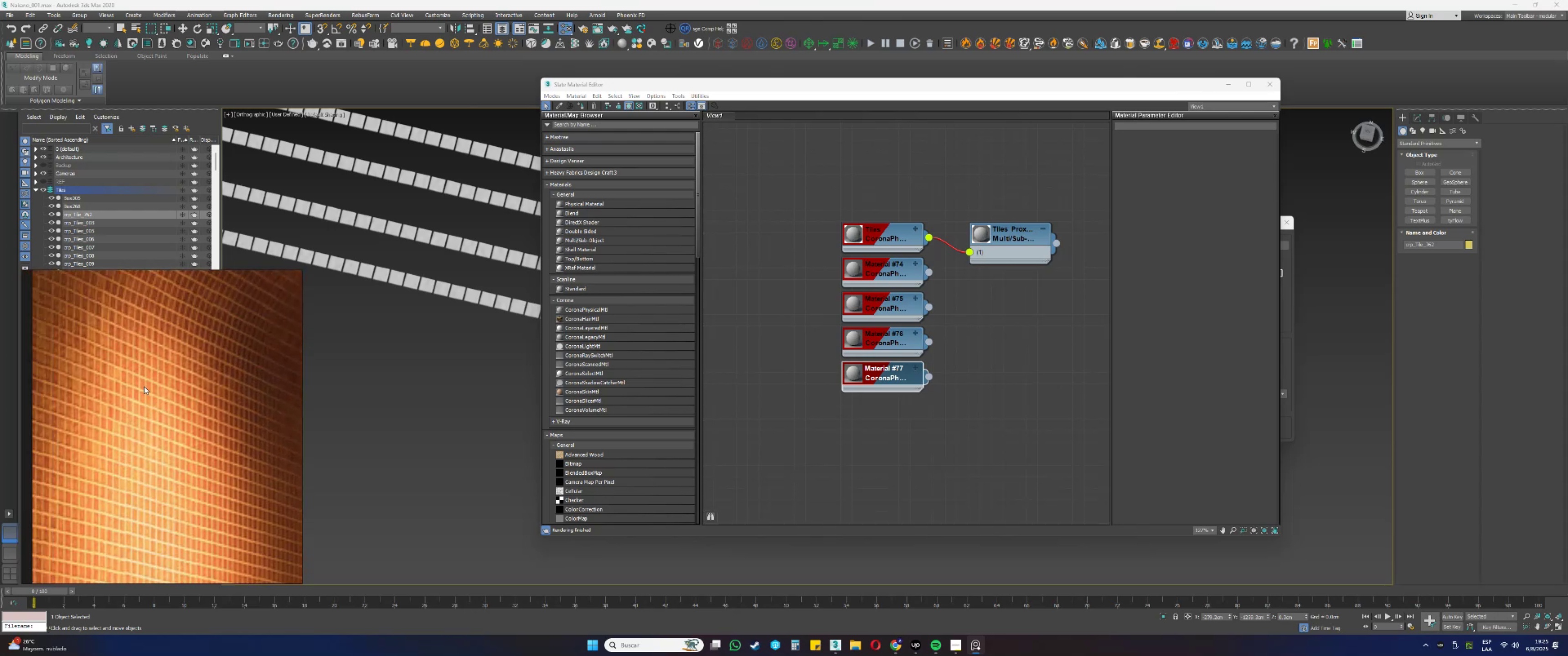 
scroll: coordinate [164, 416], scroll_direction: down, amount: 2.0
 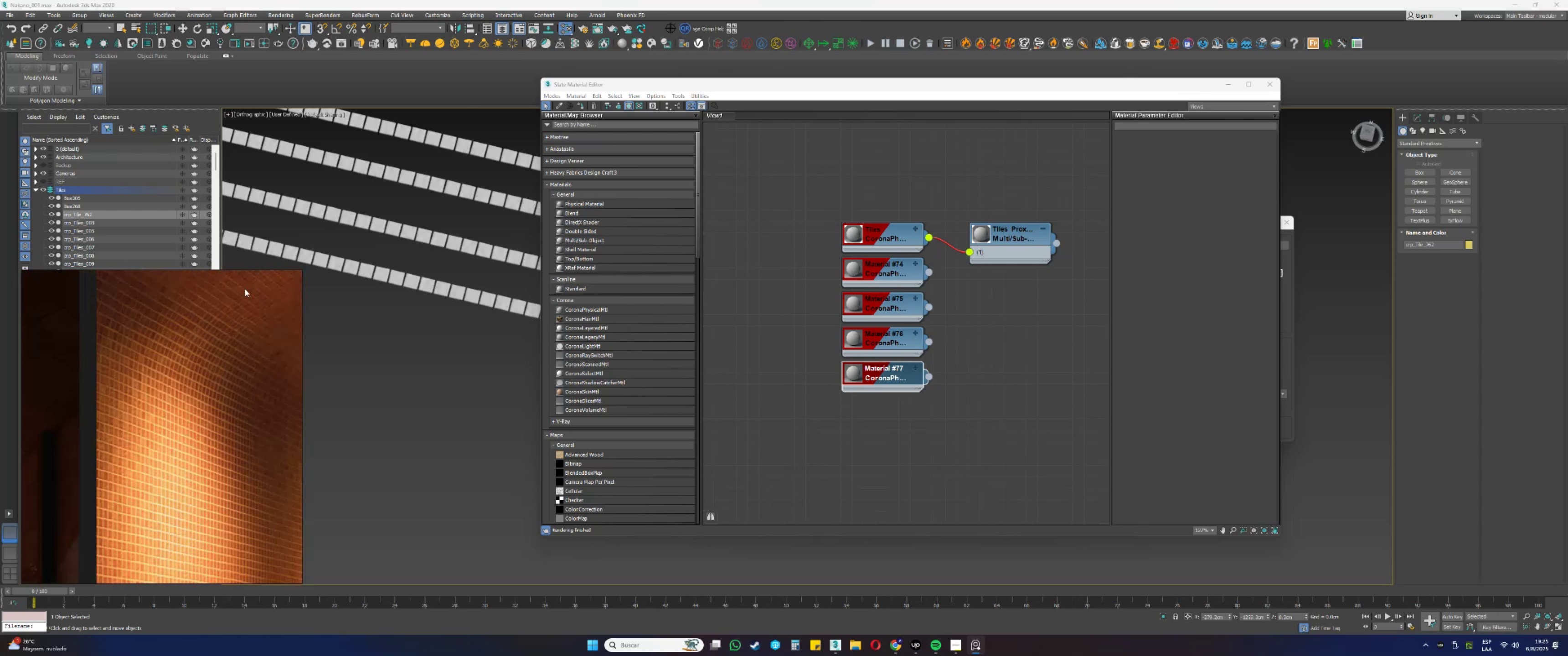 
left_click([268, 275])
 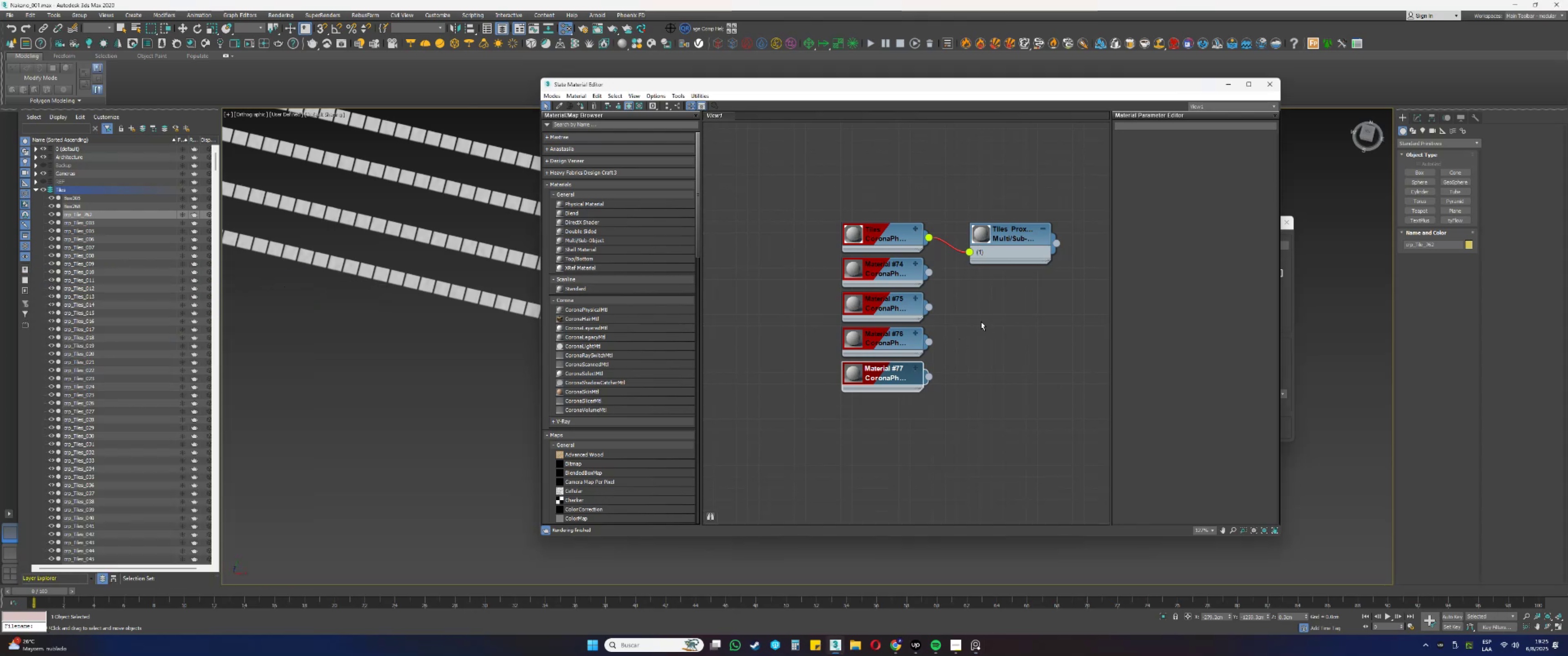 
scroll: coordinate [956, 279], scroll_direction: up, amount: 5.0
 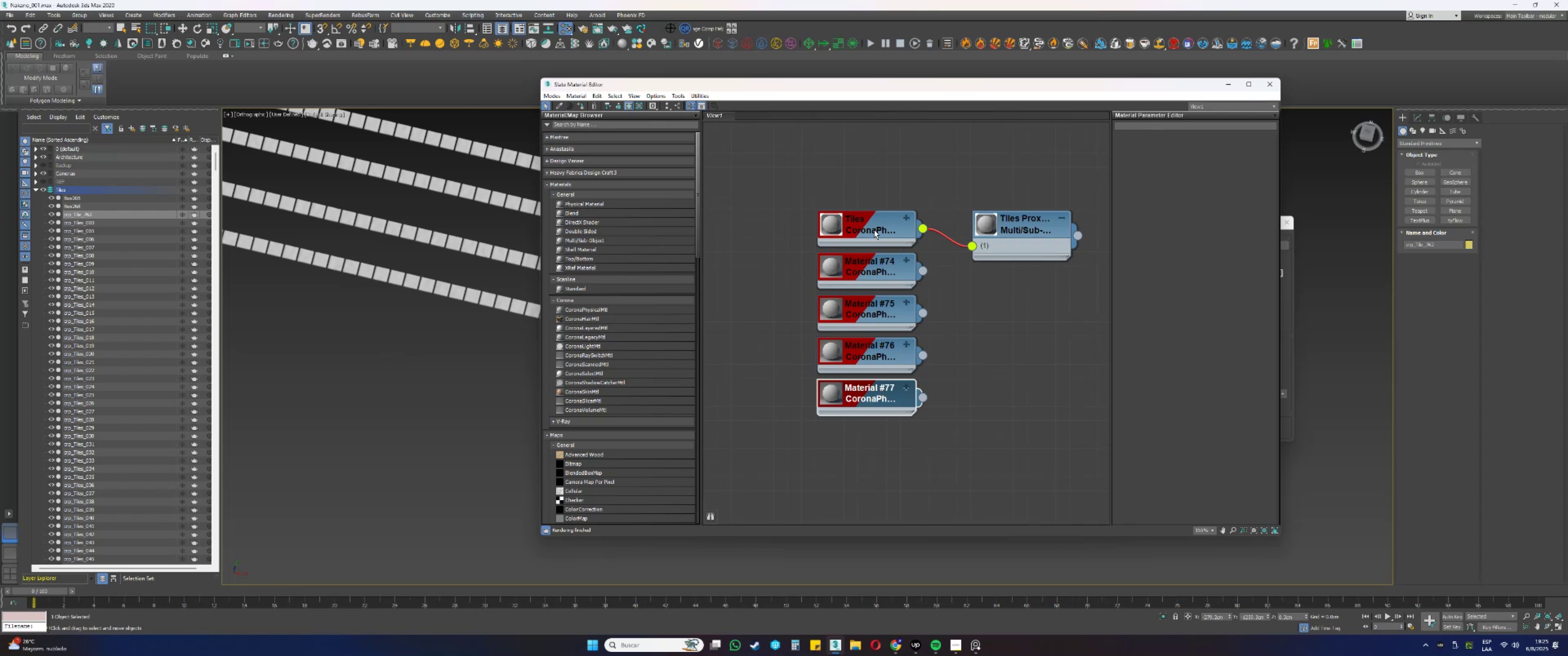 
double_click([874, 230])
 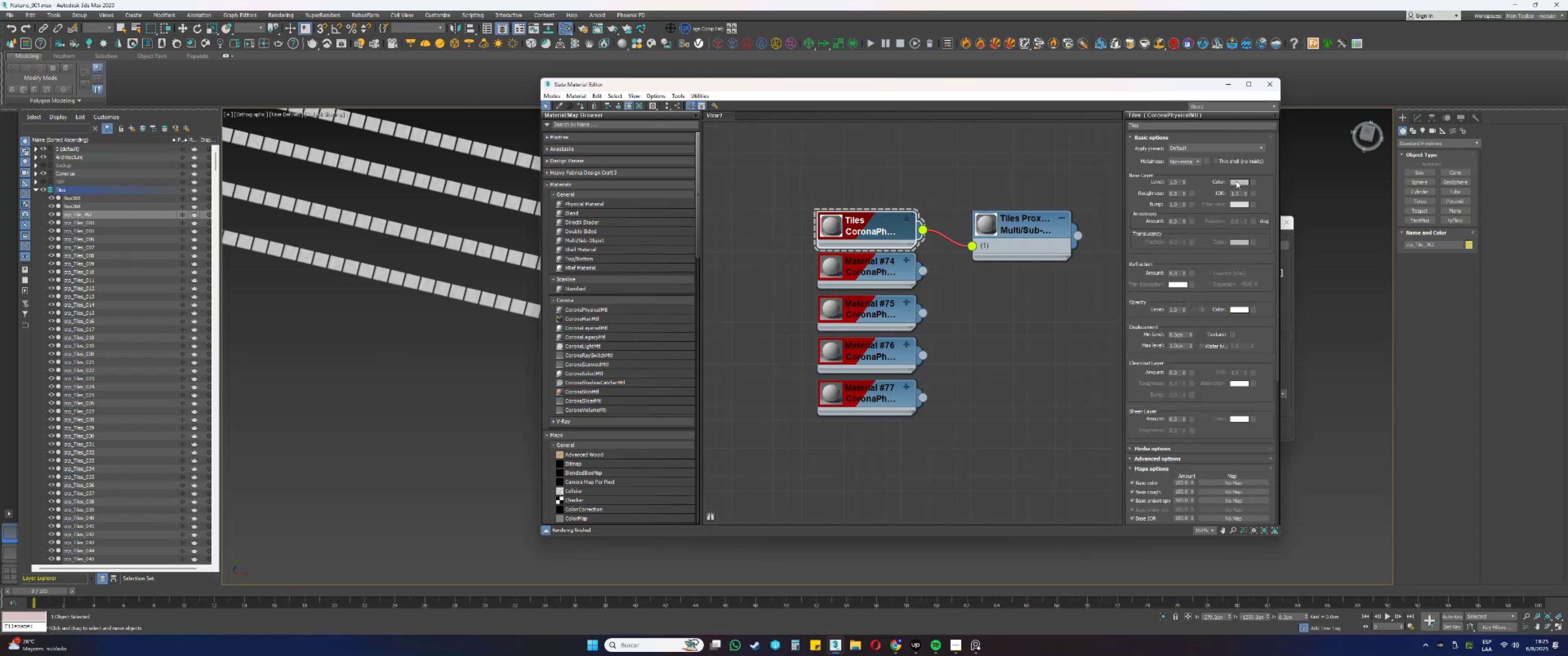 
double_click([870, 272])
 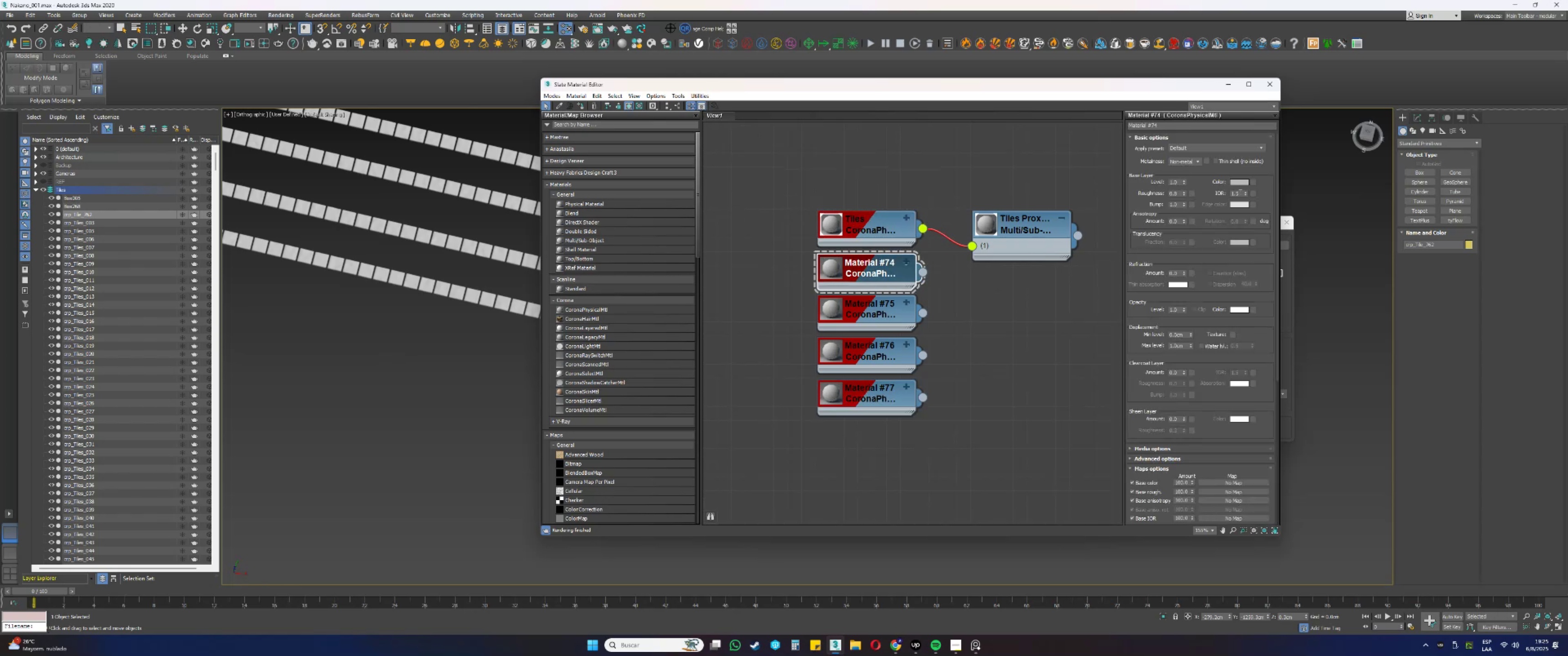 
left_click([1232, 183])
 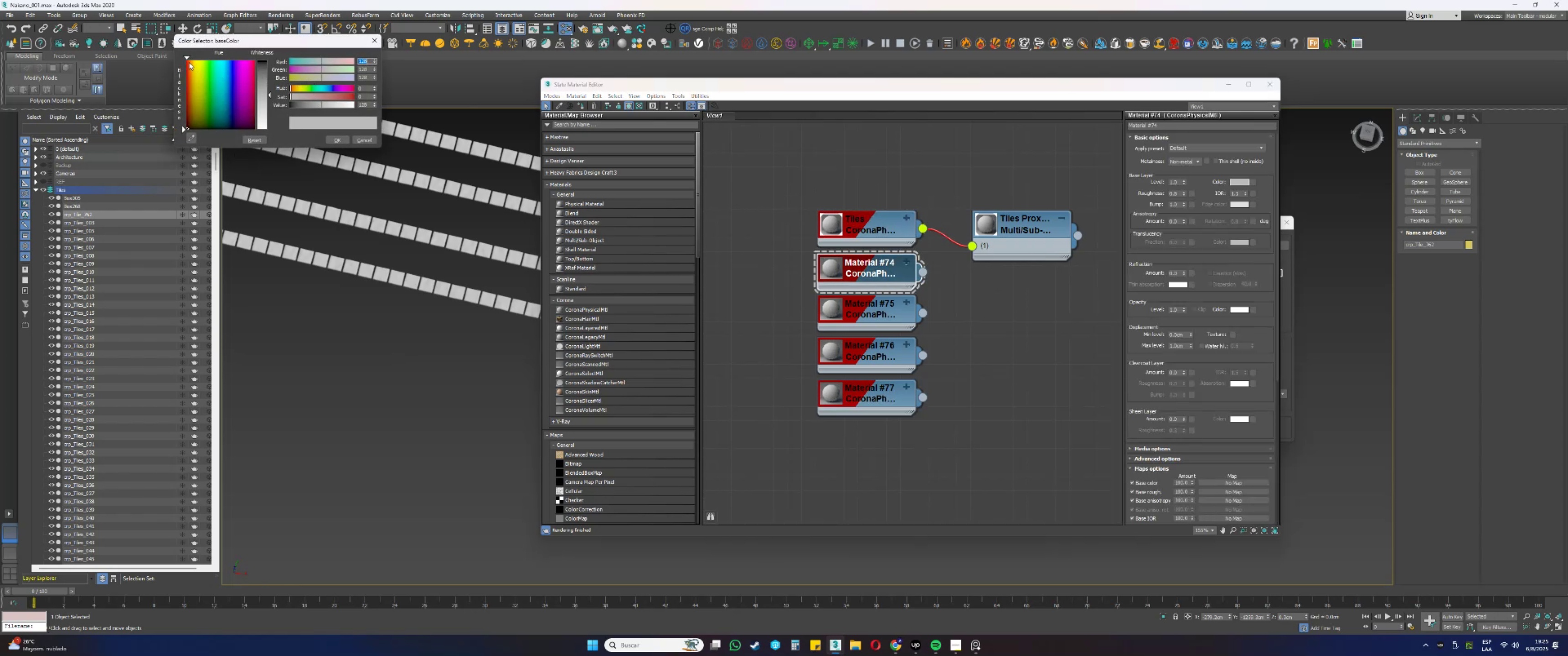 
left_click([192, 67])
 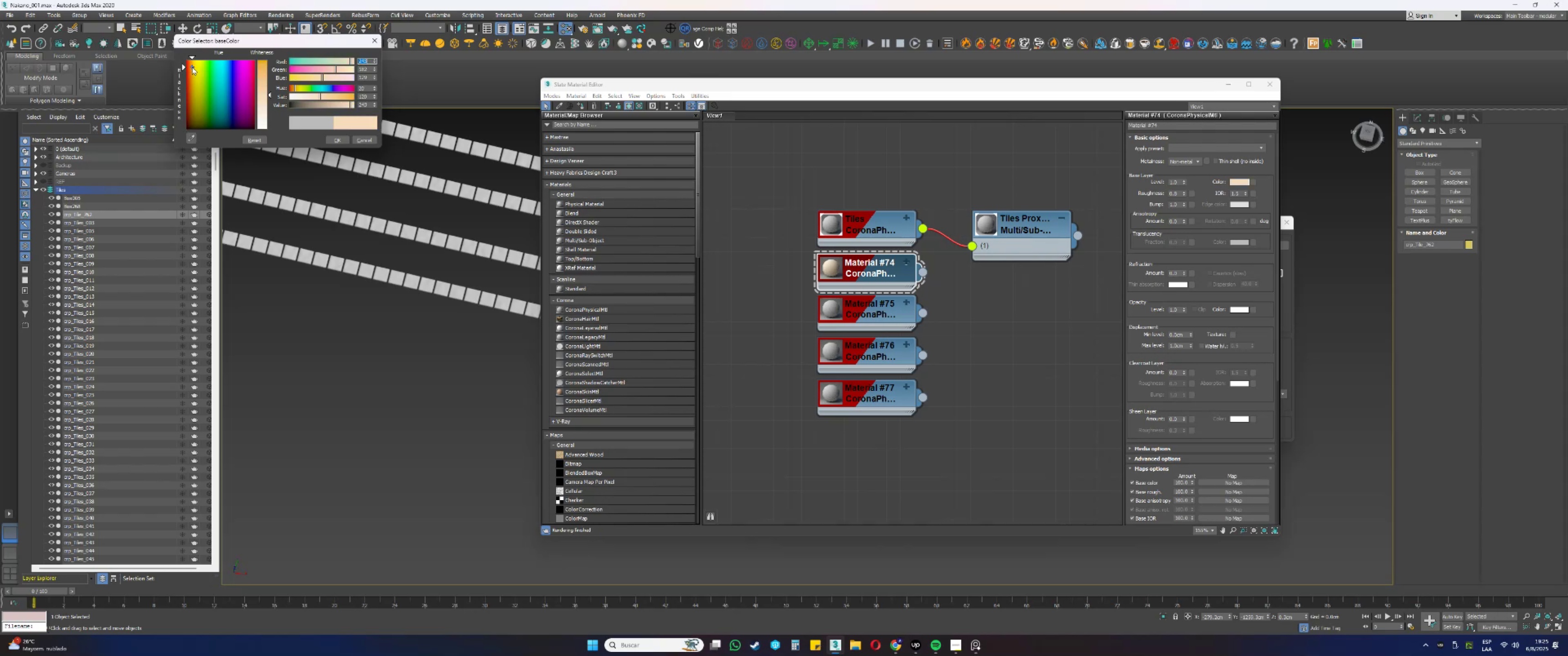 
left_click_drag(start_coordinate=[192, 67], to_coordinate=[211, 60])
 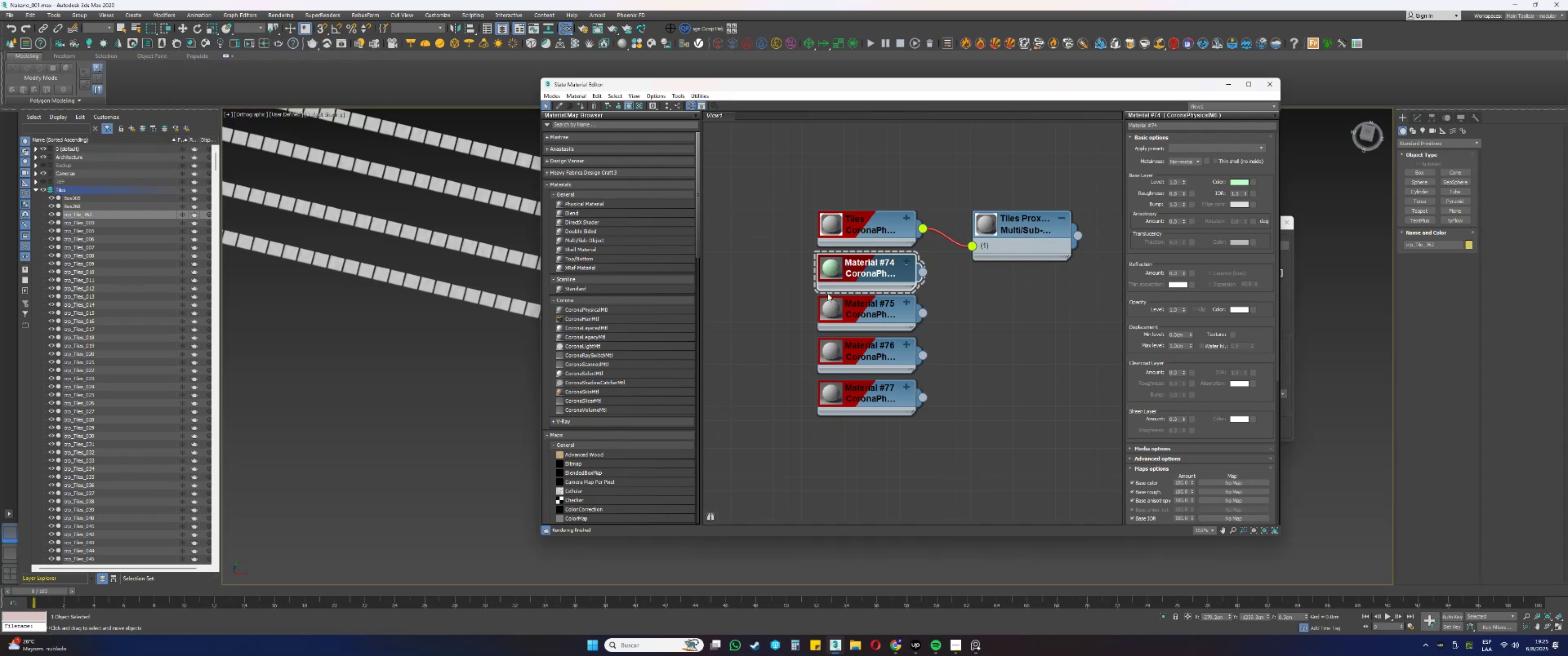 
double_click([874, 302])
 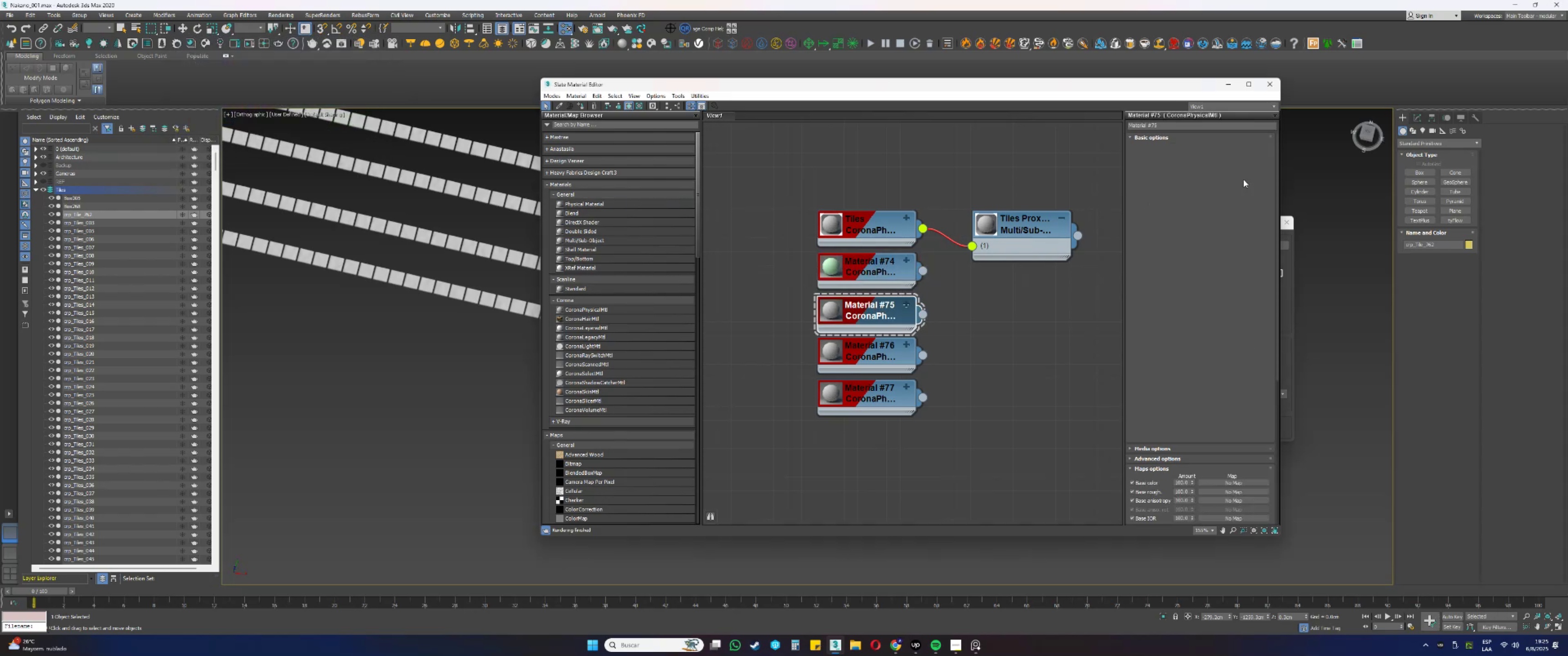 
left_click([1236, 183])
 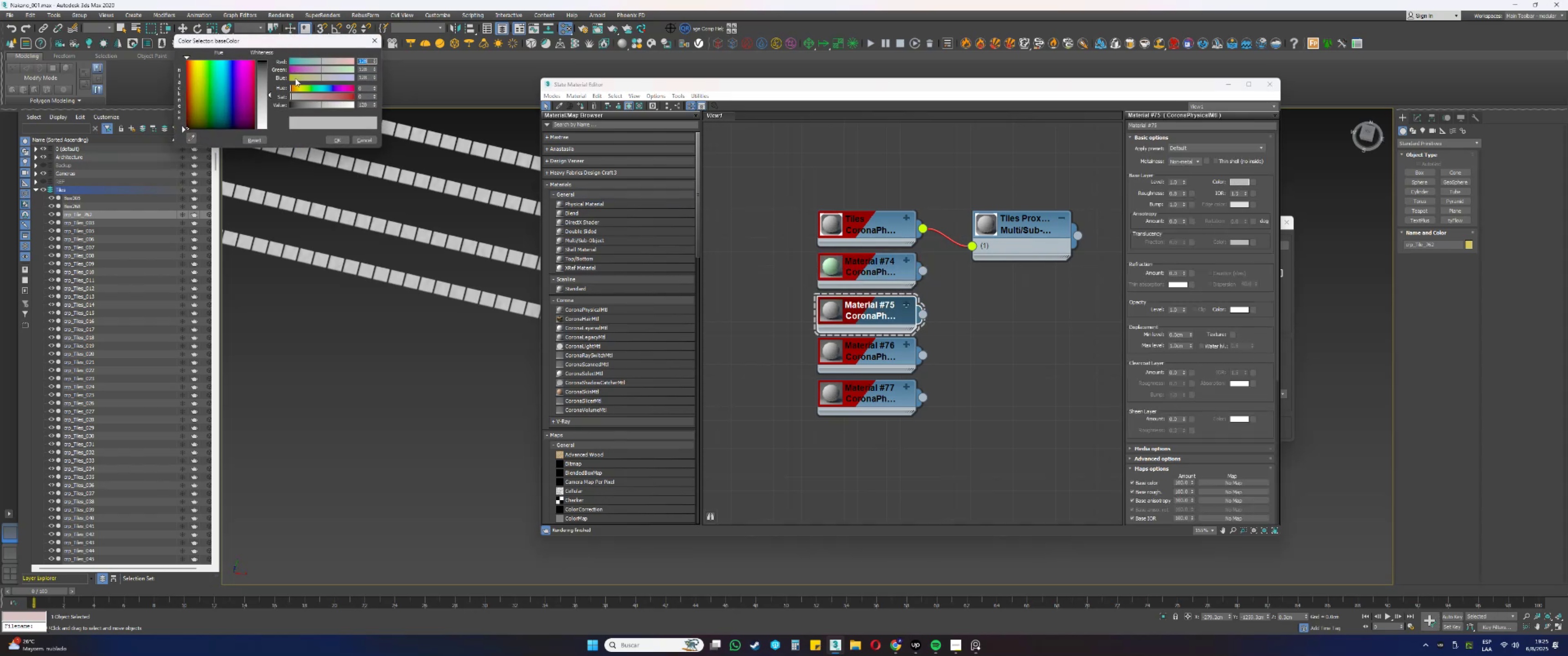 
left_click_drag(start_coordinate=[301, 89], to_coordinate=[310, 88])
 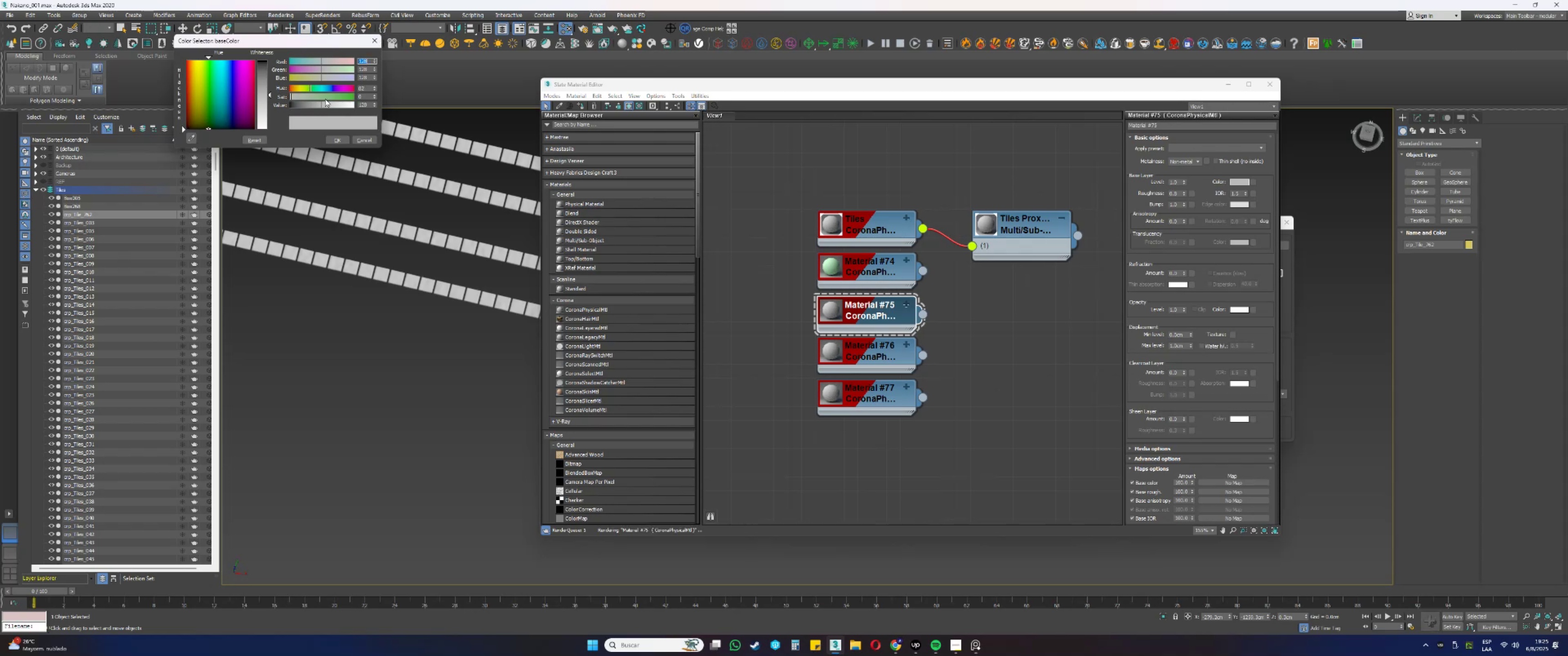 
left_click_drag(start_coordinate=[332, 97], to_coordinate=[333, 101])
 